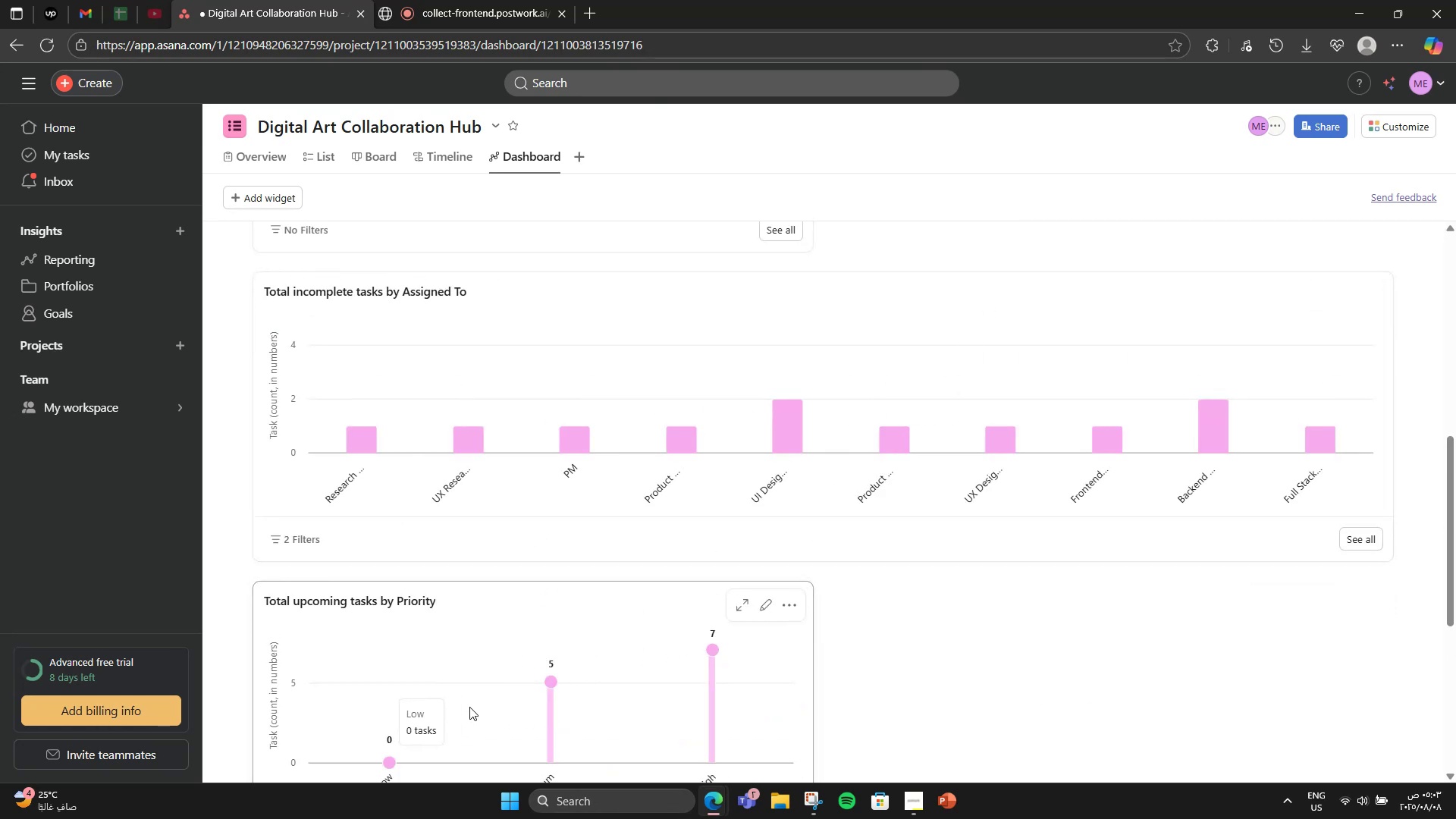 
scroll: coordinate [459, 653], scroll_direction: down, amount: 3.0
 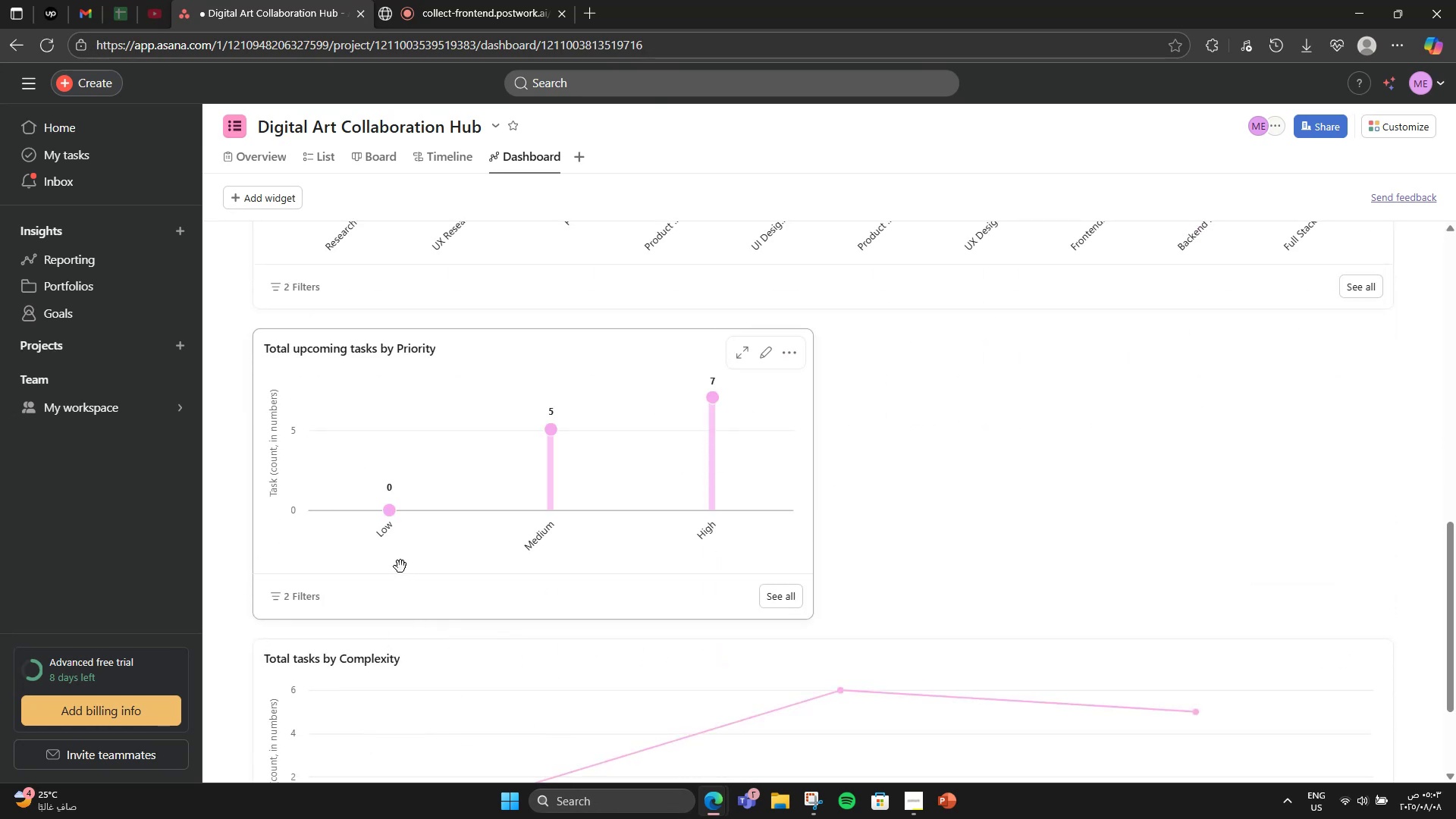 
left_click_drag(start_coordinate=[400, 592], to_coordinate=[888, 673])
 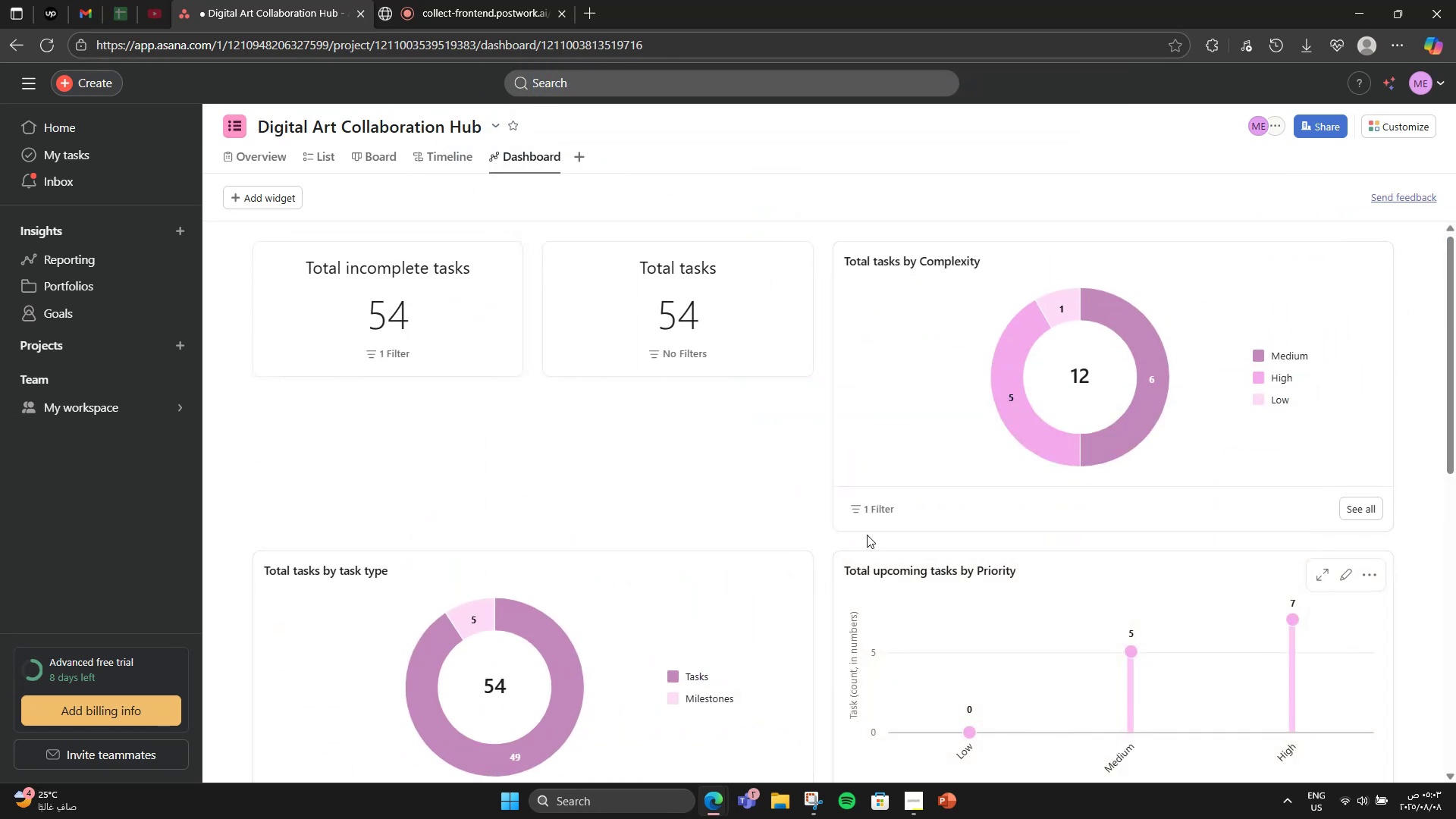 
scroll: coordinate [864, 535], scroll_direction: down, amount: 1.0
 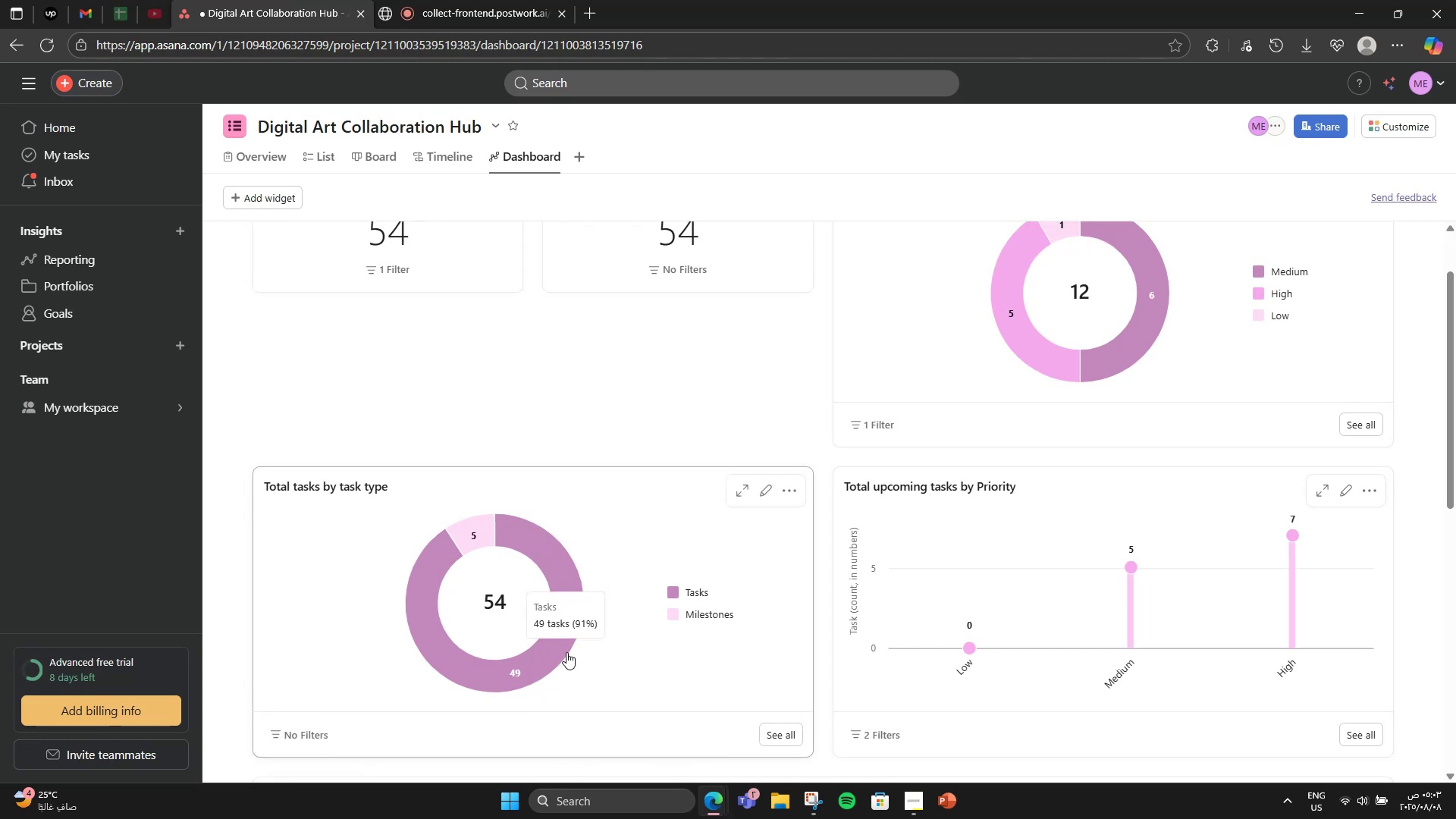 
left_click_drag(start_coordinate=[467, 724], to_coordinate=[1002, 640])
 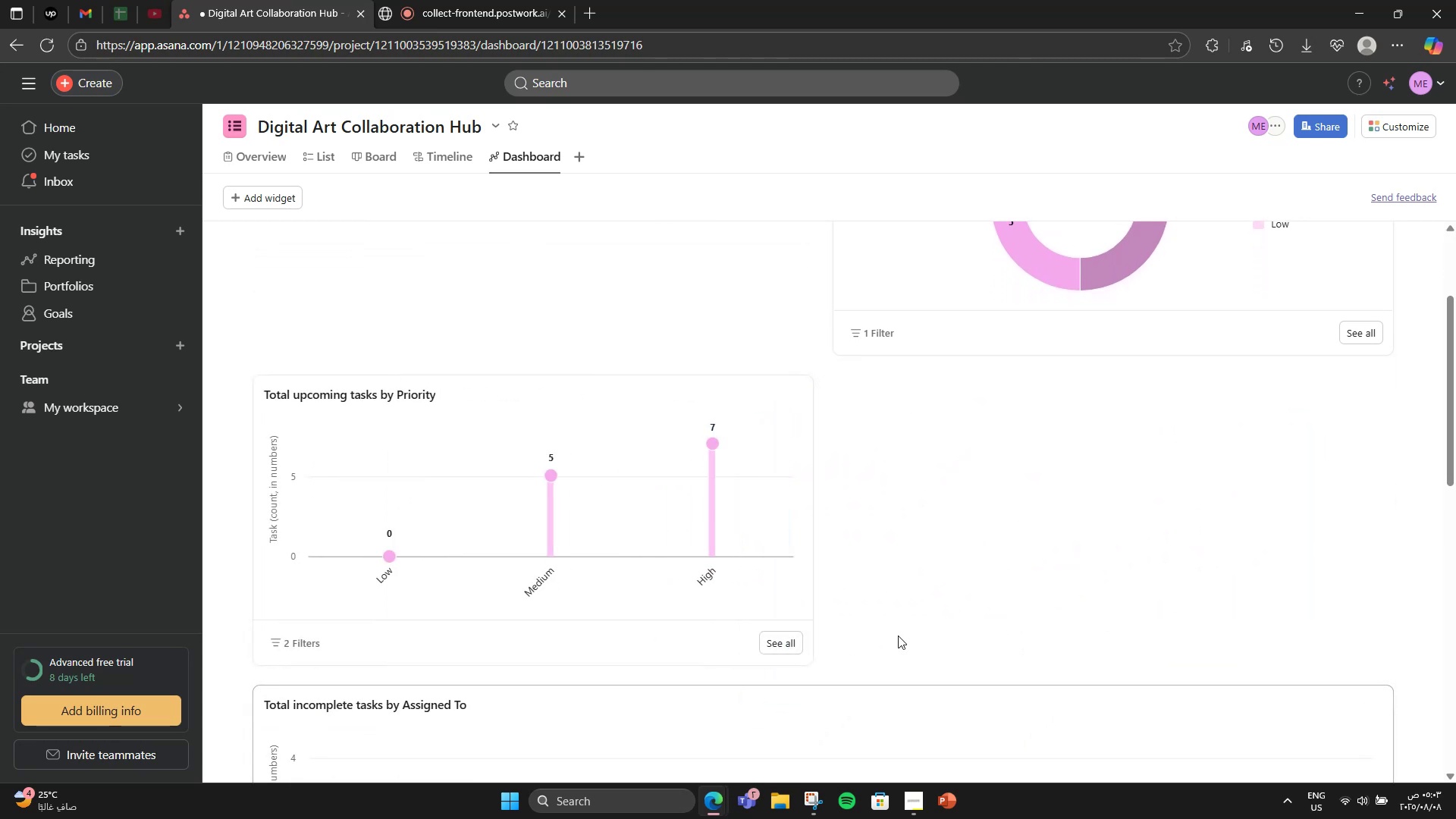 
scroll: coordinate [833, 629], scroll_direction: up, amount: 2.0
 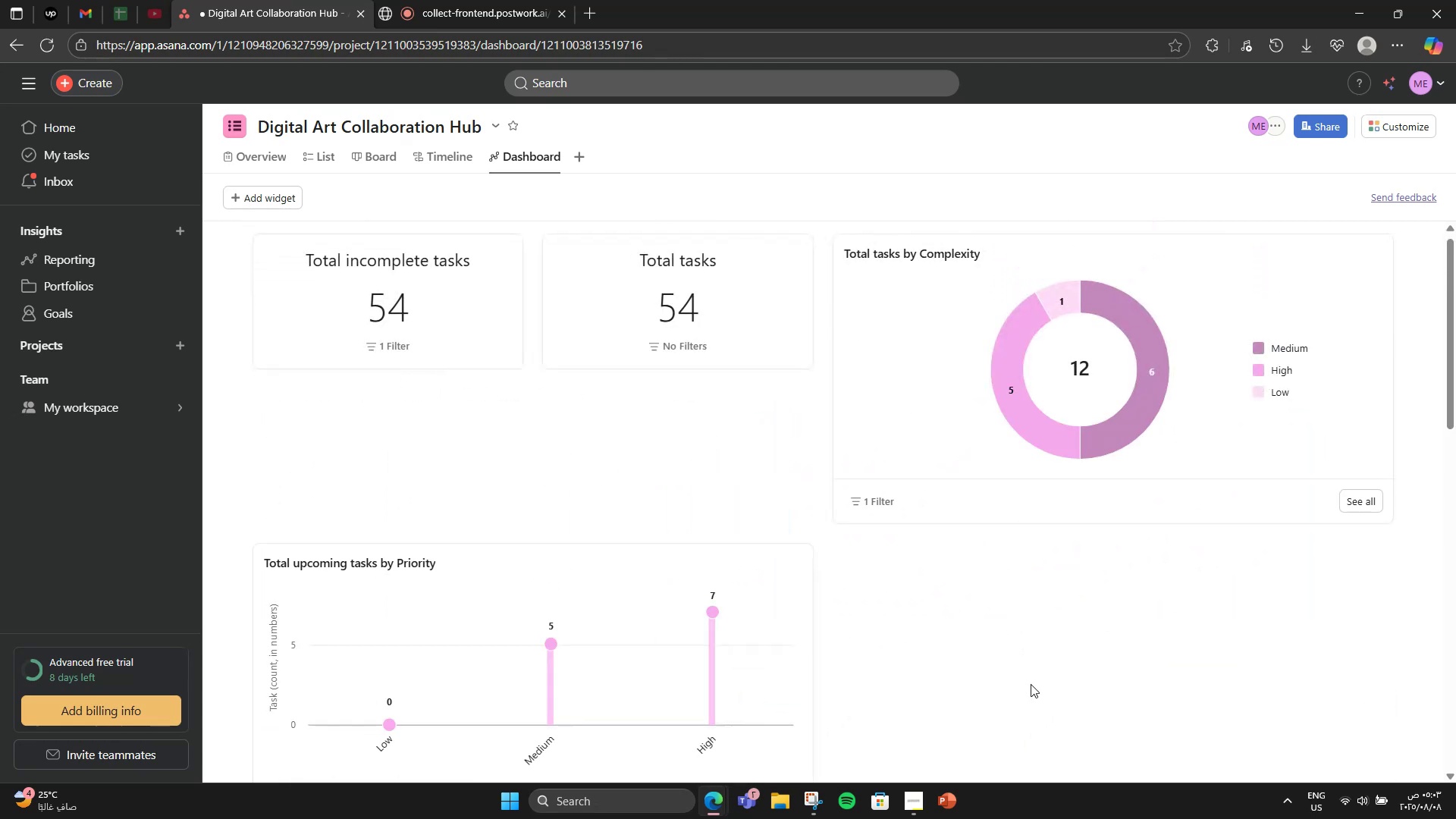 
scroll: coordinate [992, 645], scroll_direction: down, amount: 8.0
 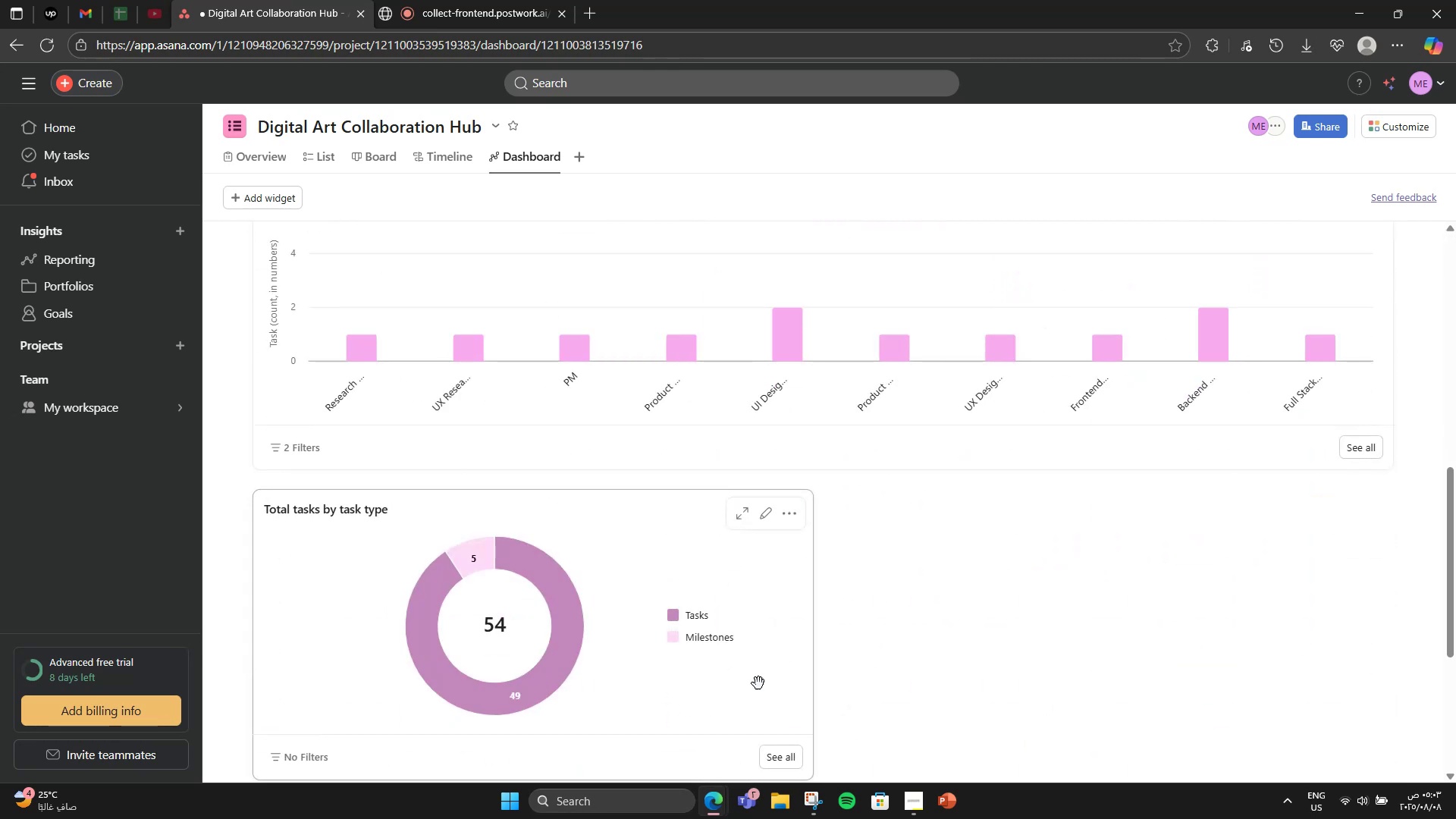 
left_click_drag(start_coordinate=[698, 708], to_coordinate=[1056, 464])
 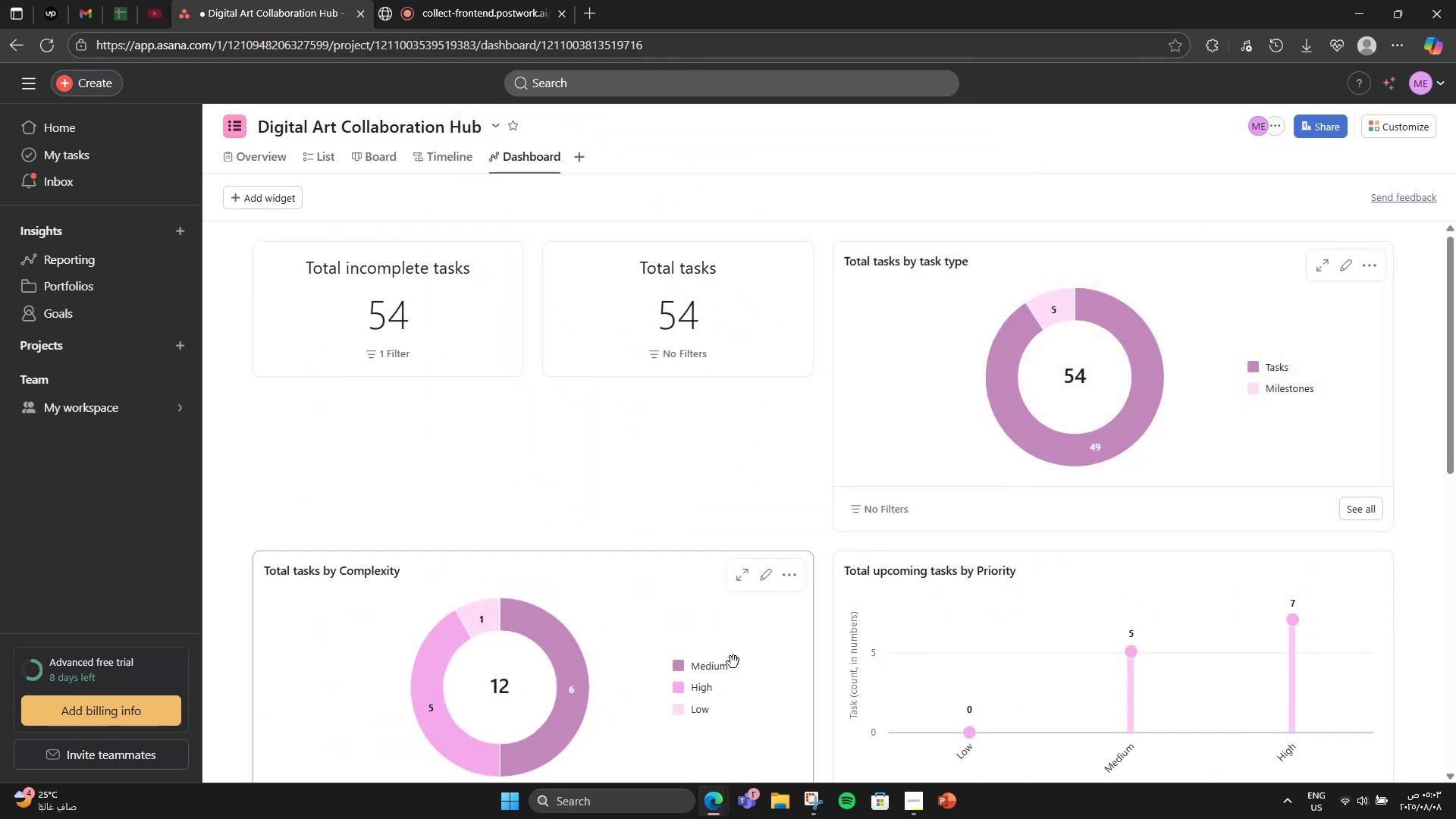 
scroll: coordinate [735, 554], scroll_direction: none, amount: 0.0
 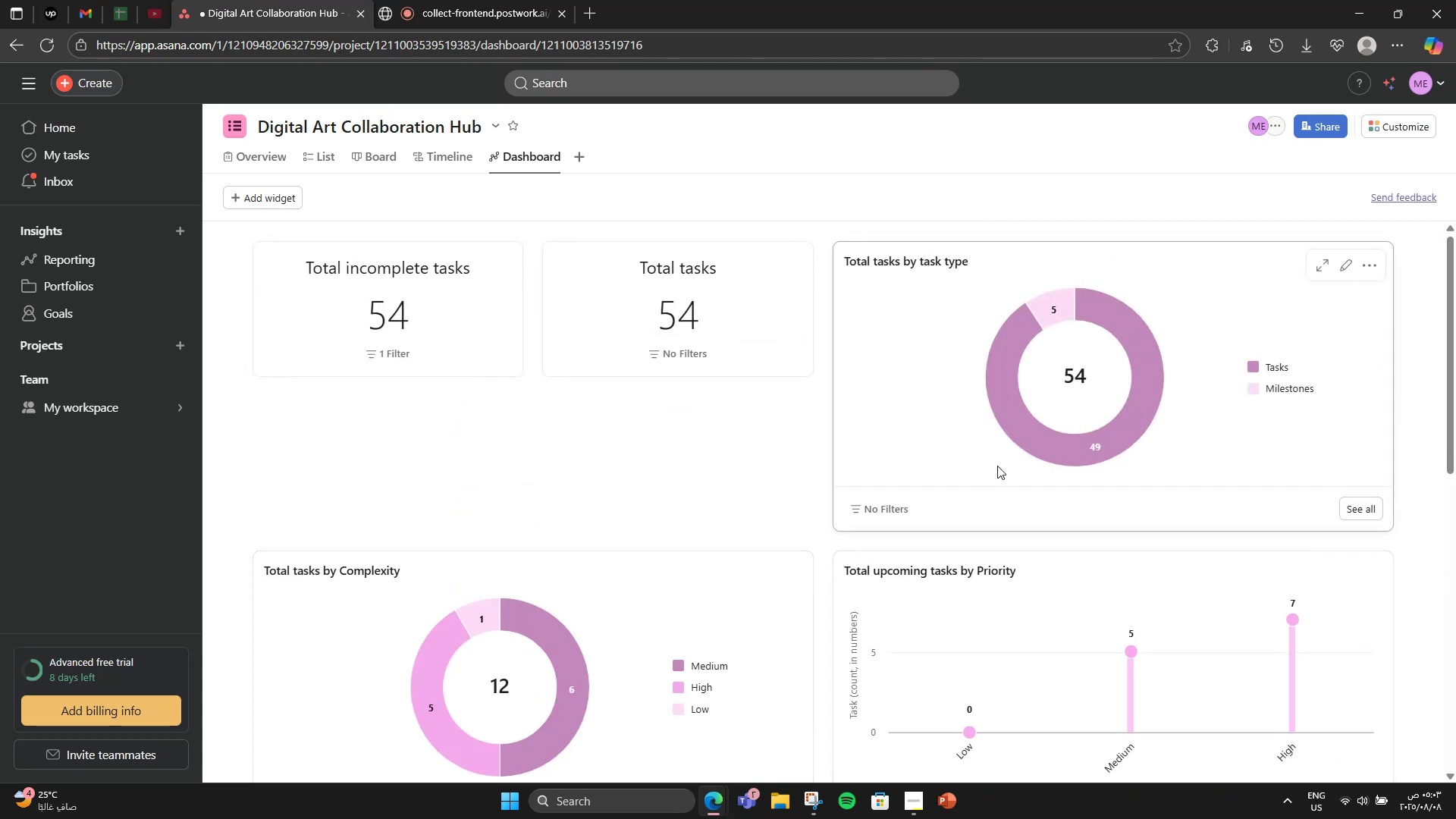 
left_click_drag(start_coordinate=[975, 485], to_coordinate=[977, 657])
 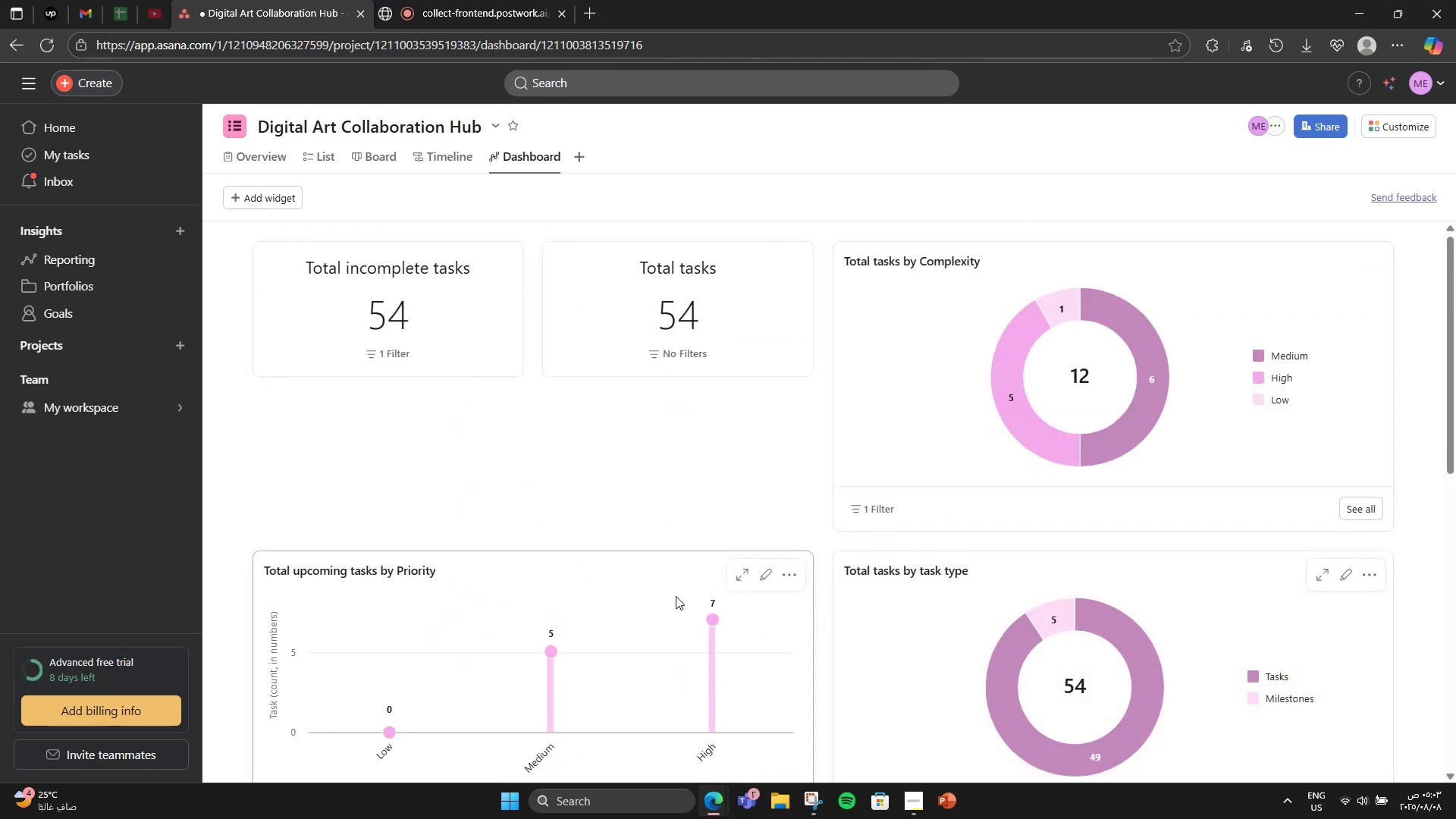 
left_click([667, 601])
 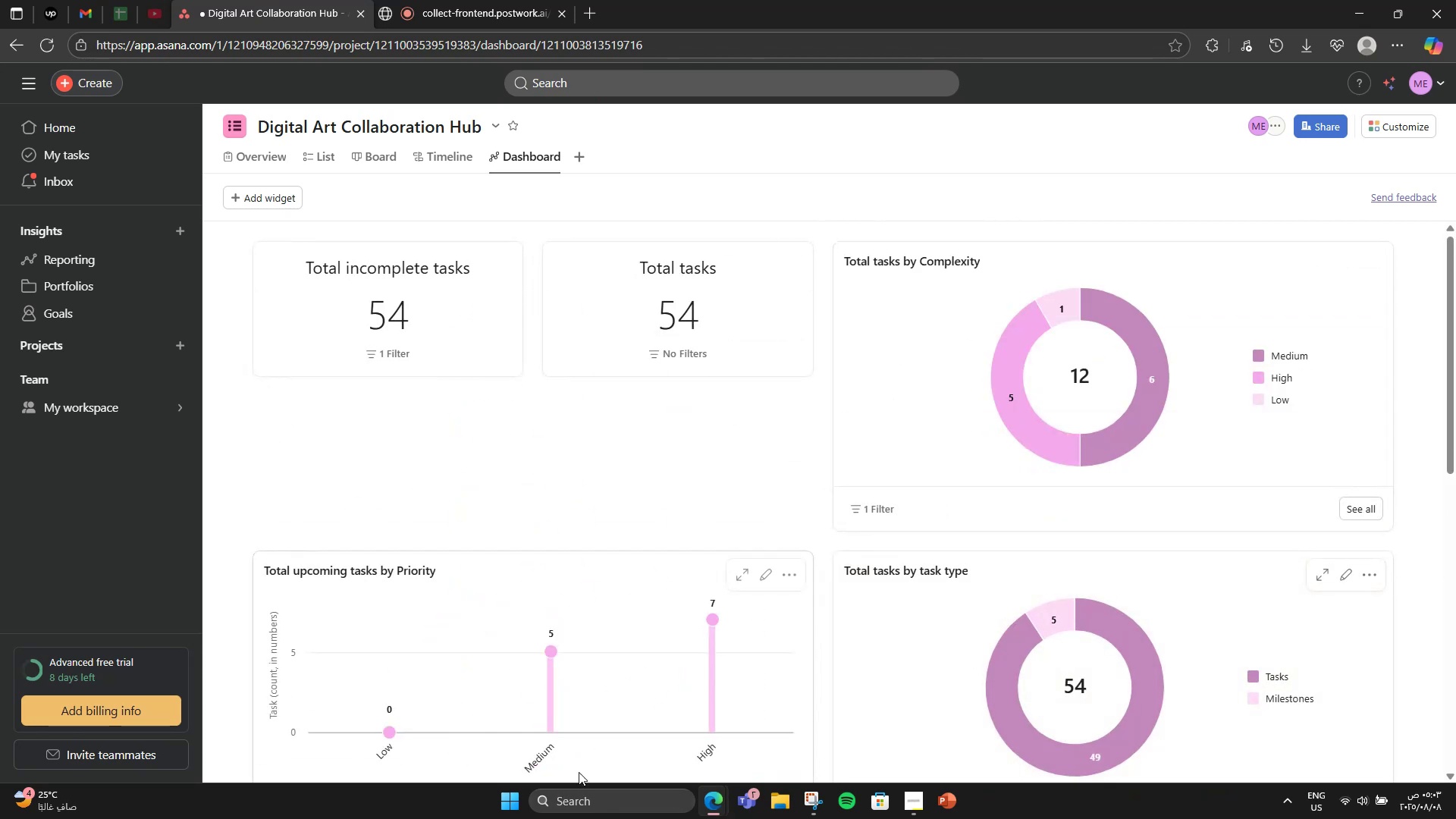 
scroll: coordinate [594, 761], scroll_direction: down, amount: 1.0
 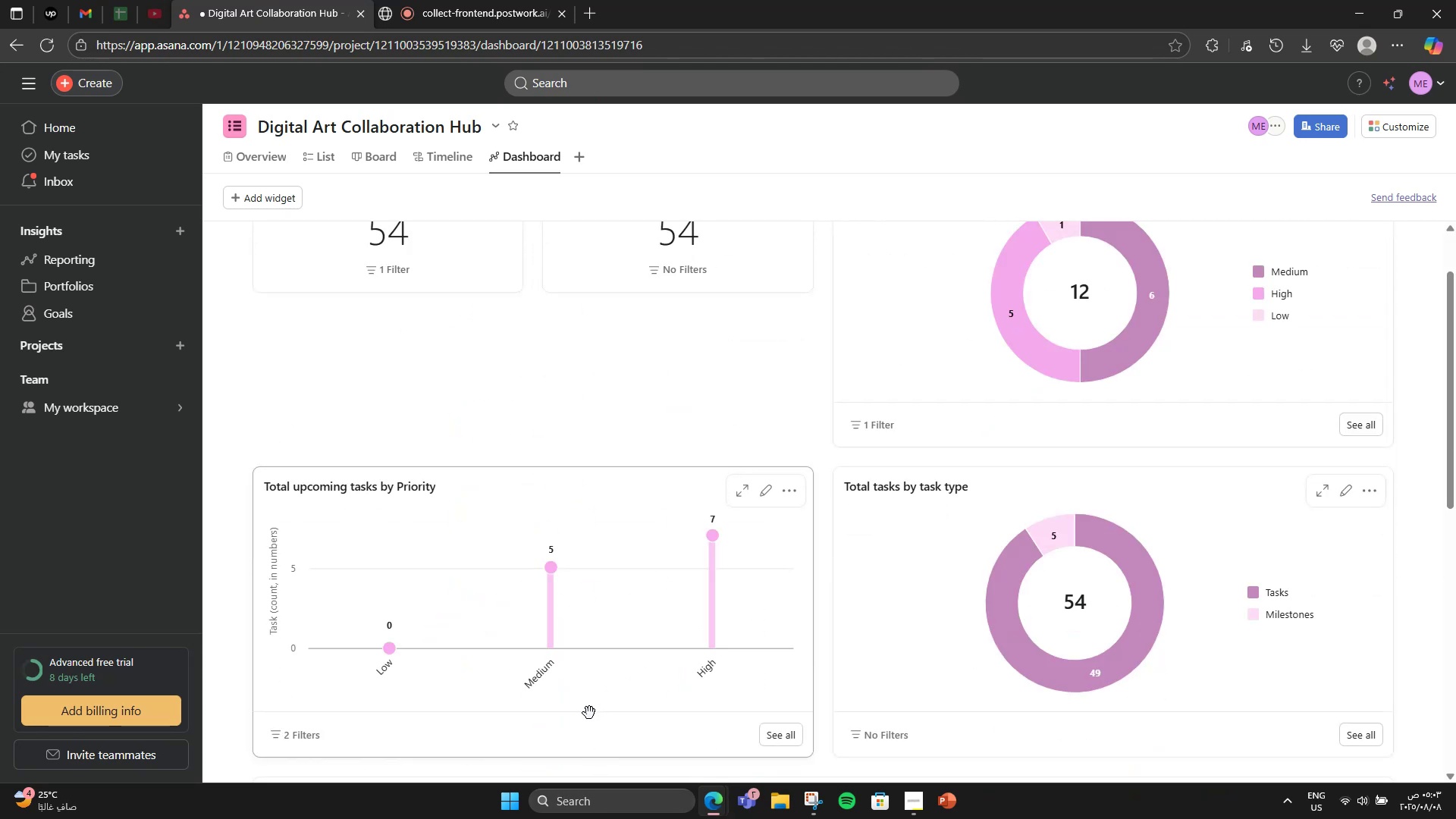 
scroll: coordinate [589, 713], scroll_direction: up, amount: 2.0
 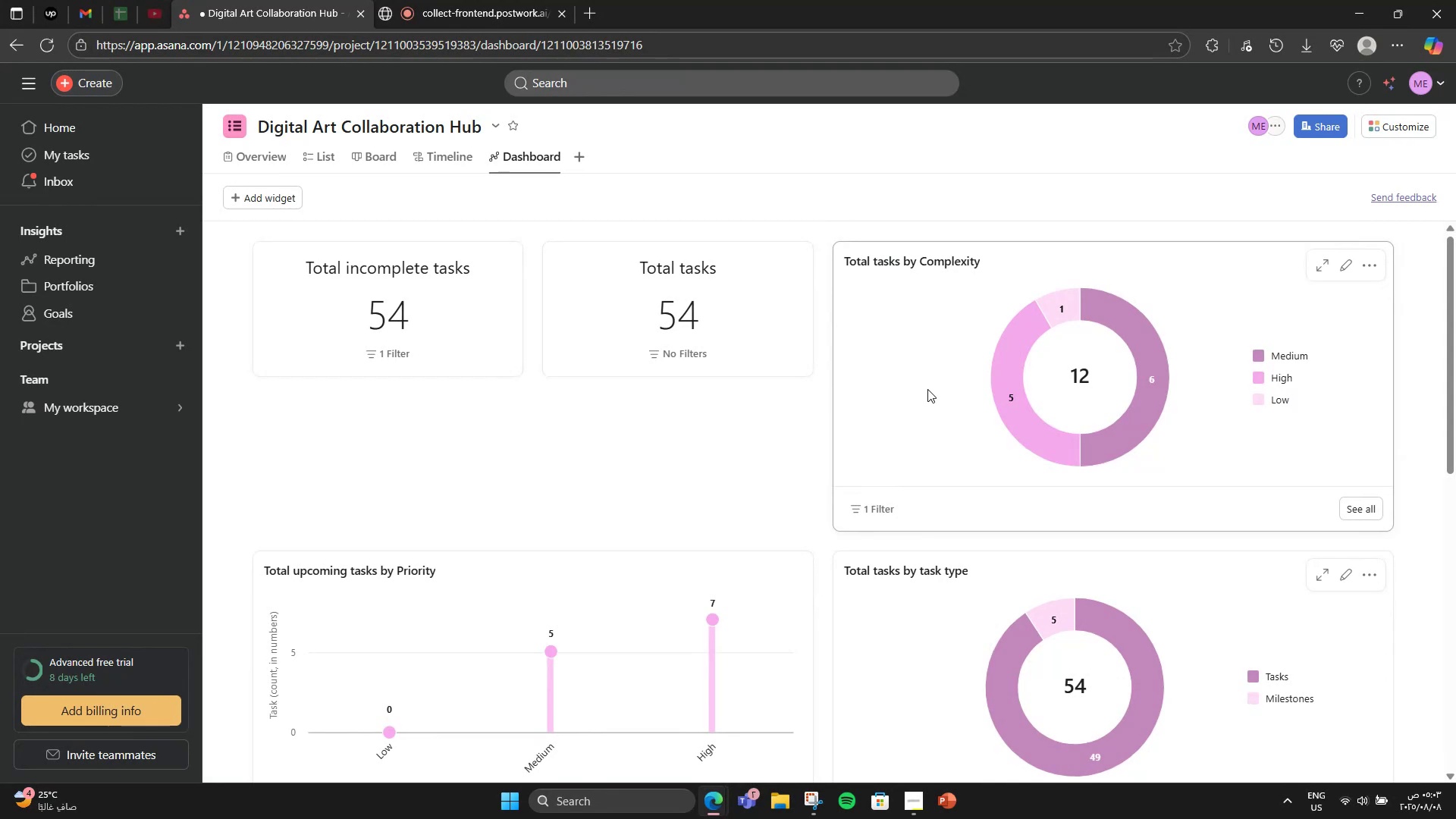 
scroll: coordinate [927, 388], scroll_direction: none, amount: 0.0
 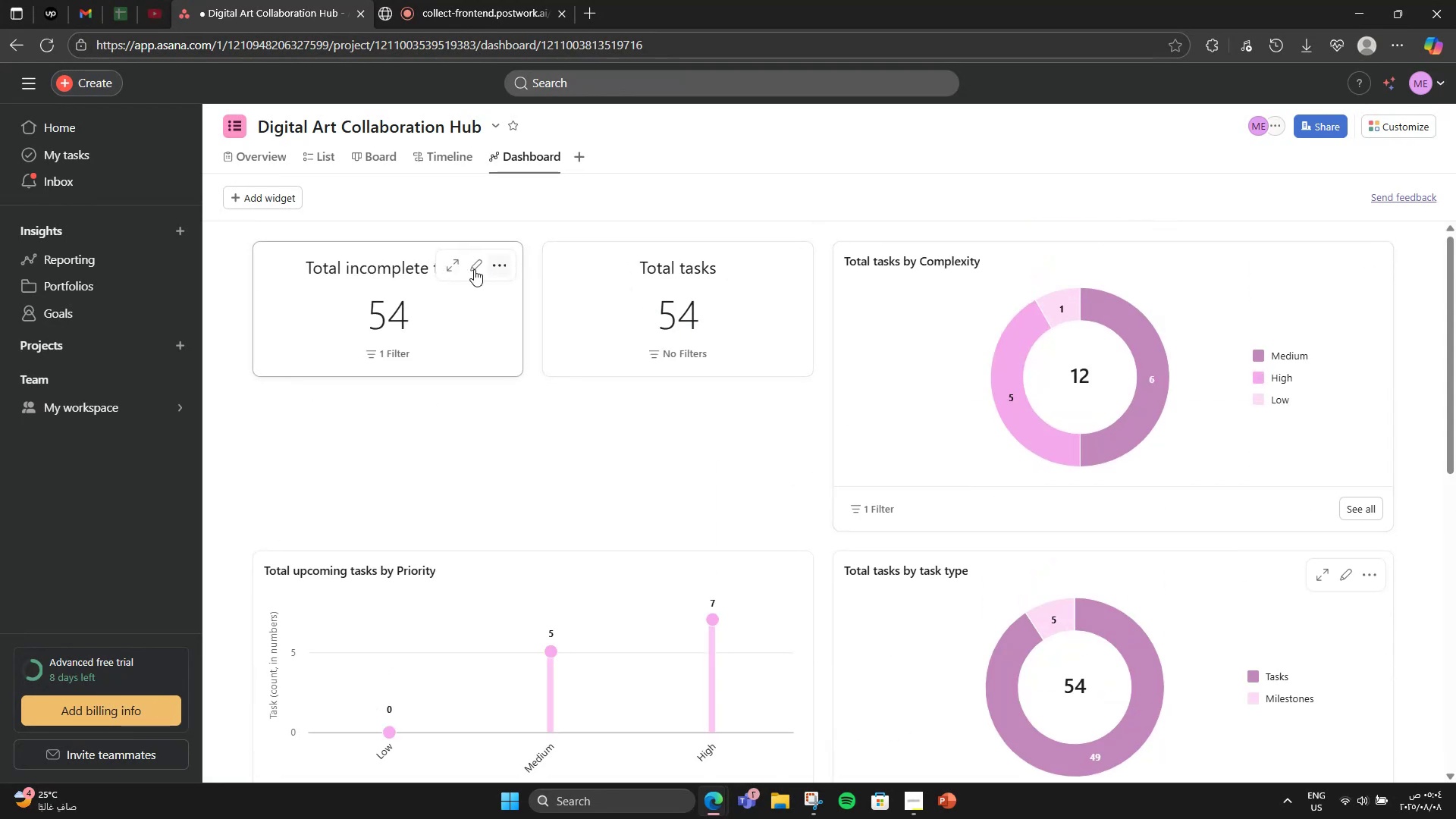 
scroll: coordinate [507, 304], scroll_direction: down, amount: 7.0
 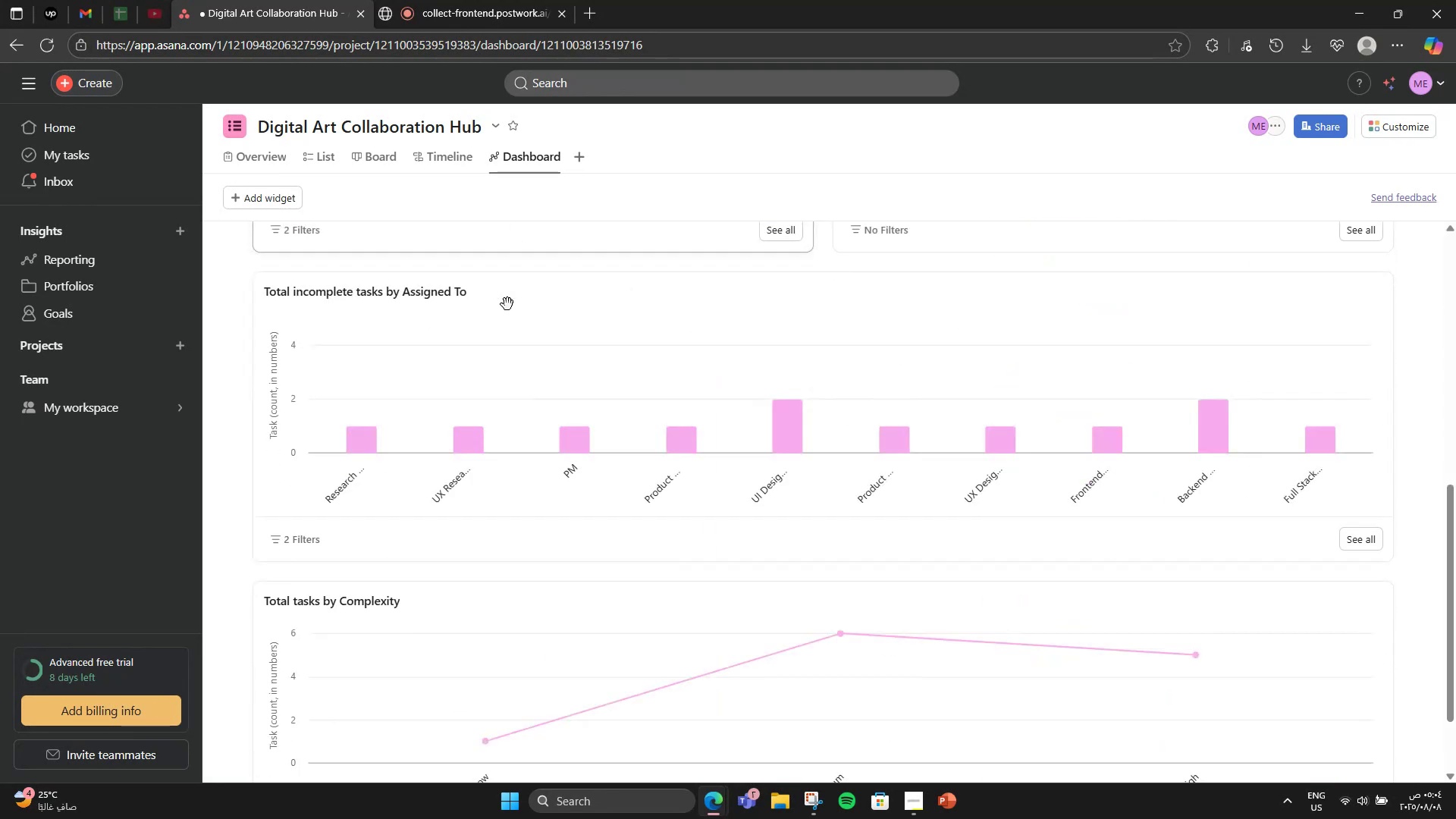 
scroll: coordinate [513, 297], scroll_direction: up, amount: 6.0
 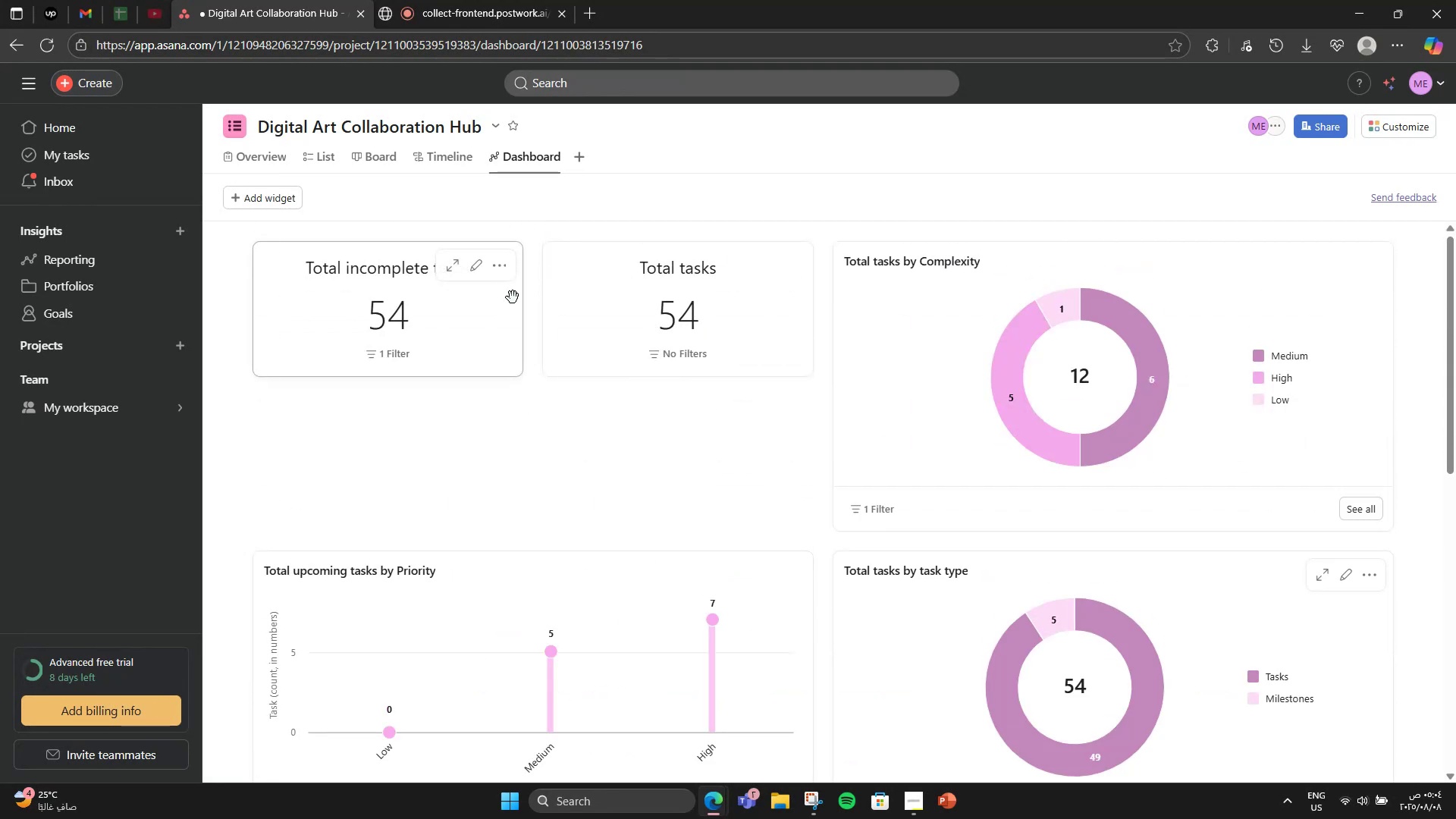 
scroll: coordinate [510, 302], scroll_direction: down, amount: 7.0
 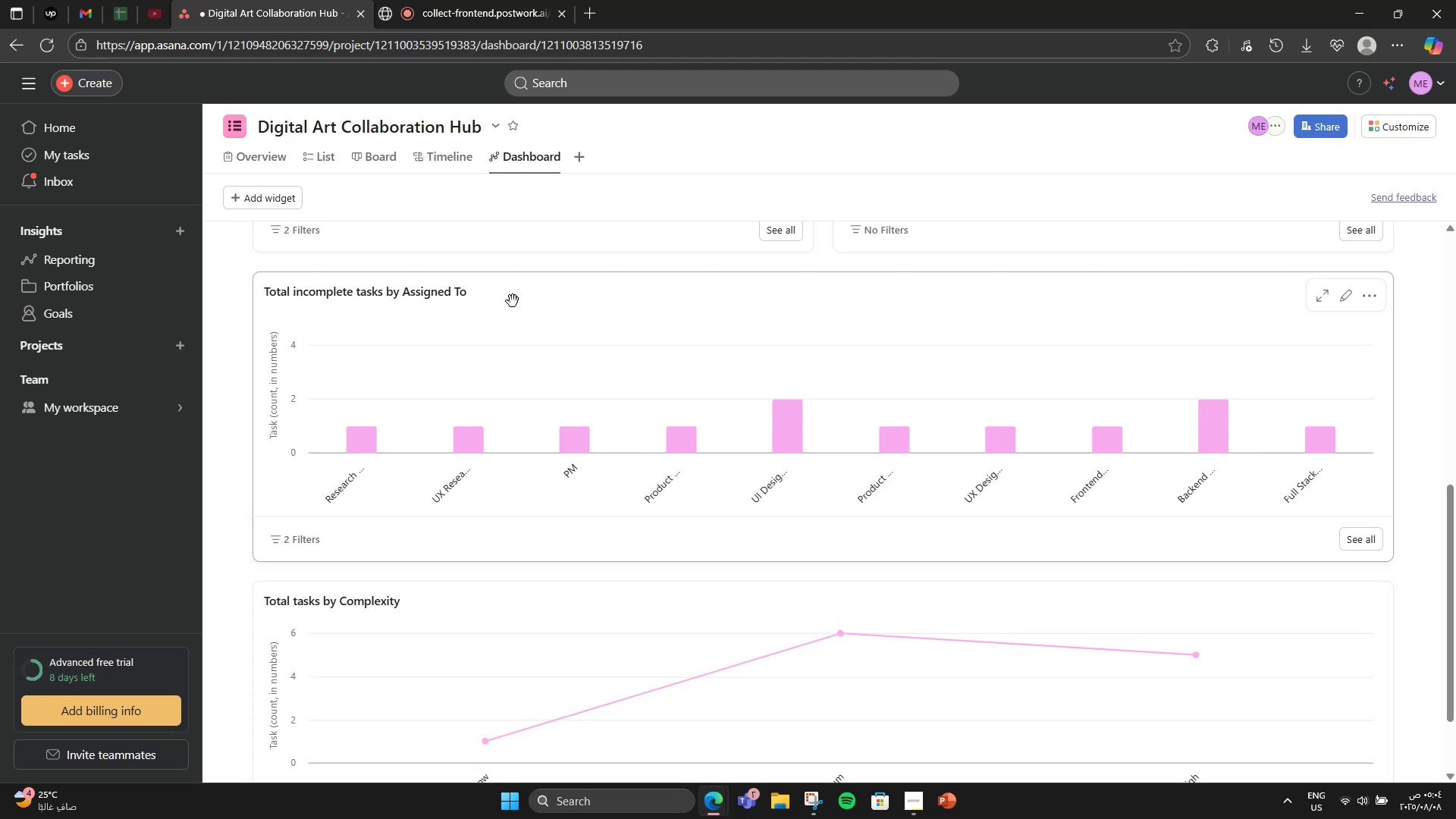 
scroll: coordinate [516, 298], scroll_direction: up, amount: 8.0
 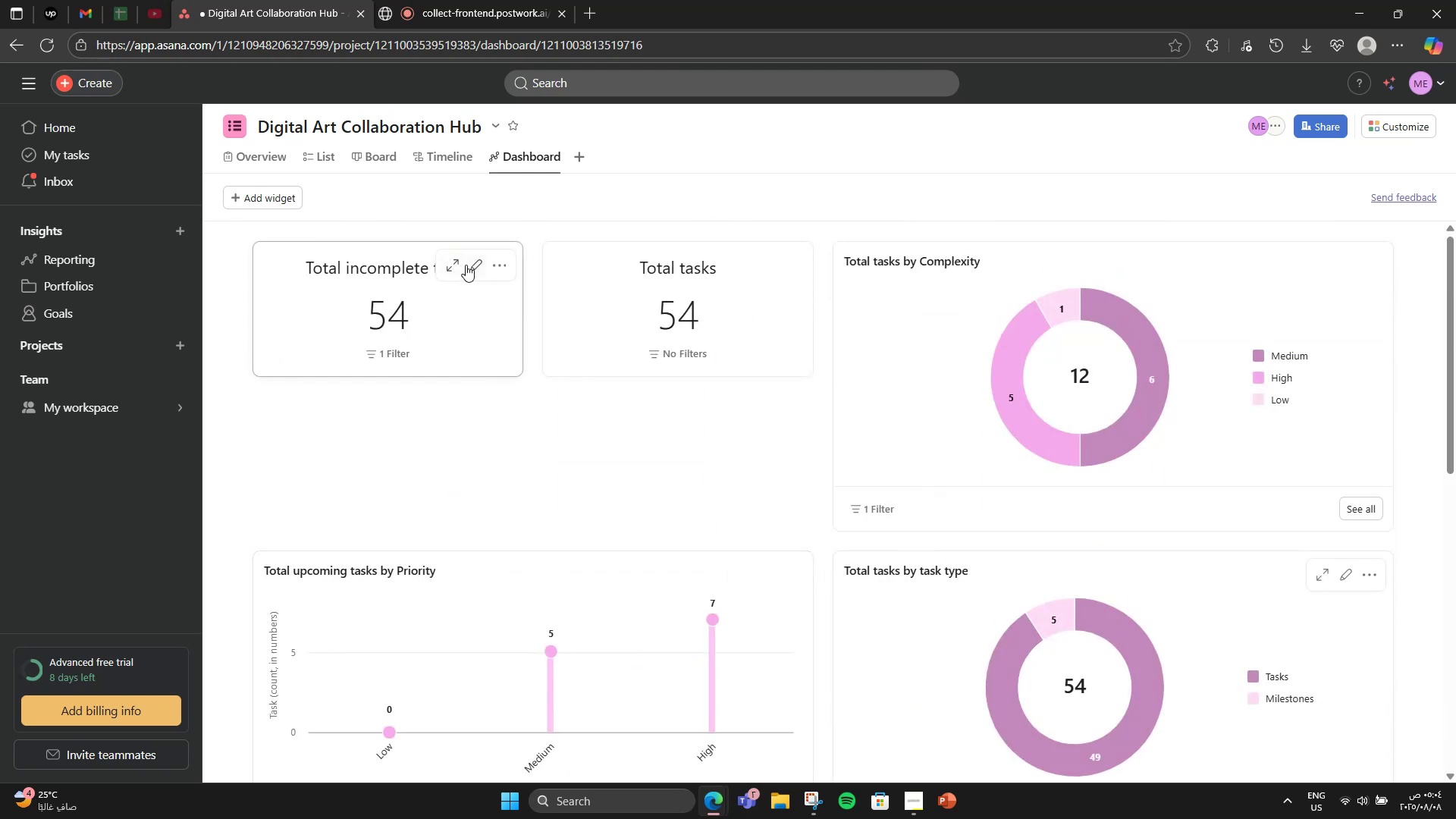 
left_click([467, 265])
 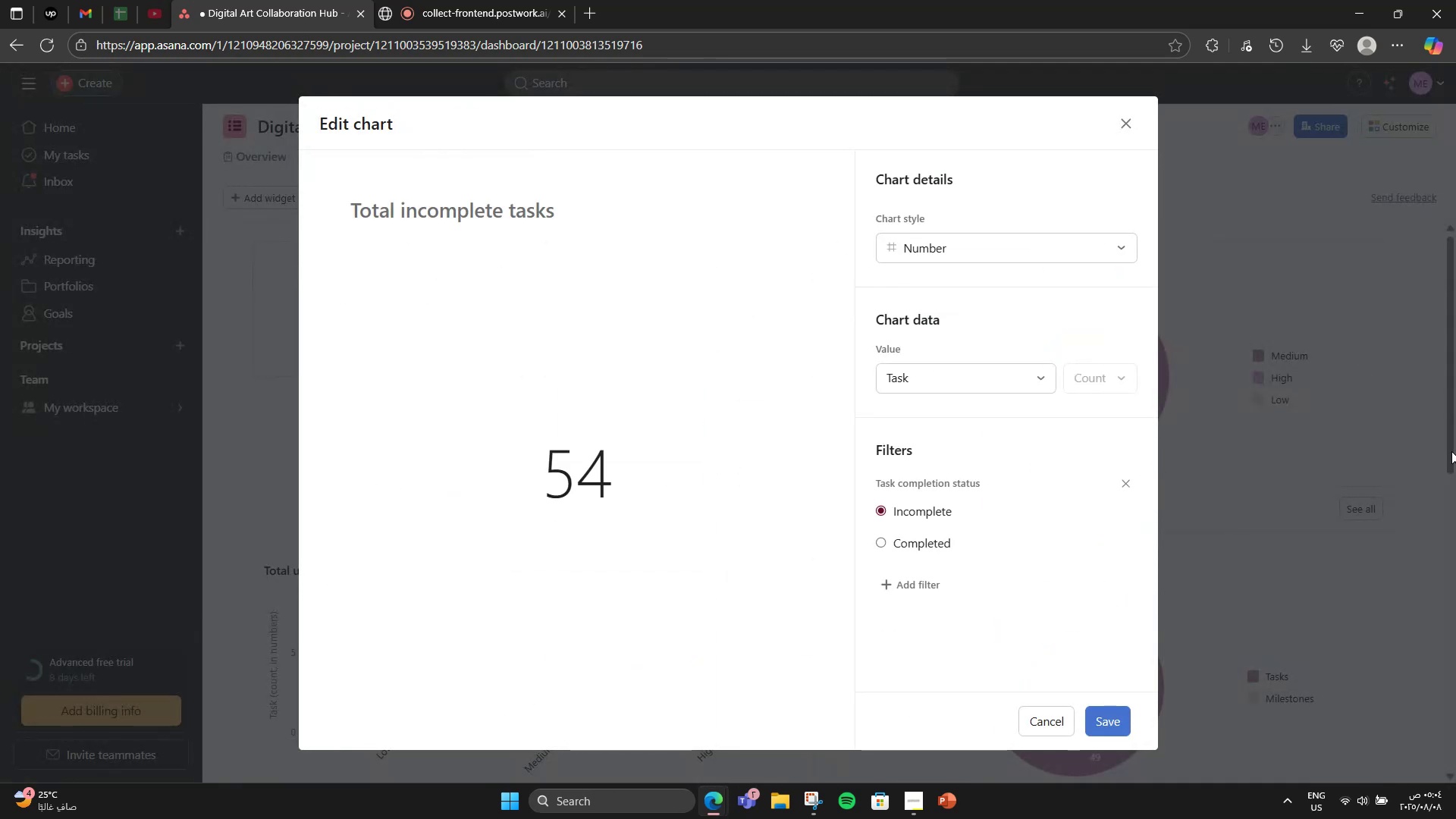 
left_click([1034, 392])
 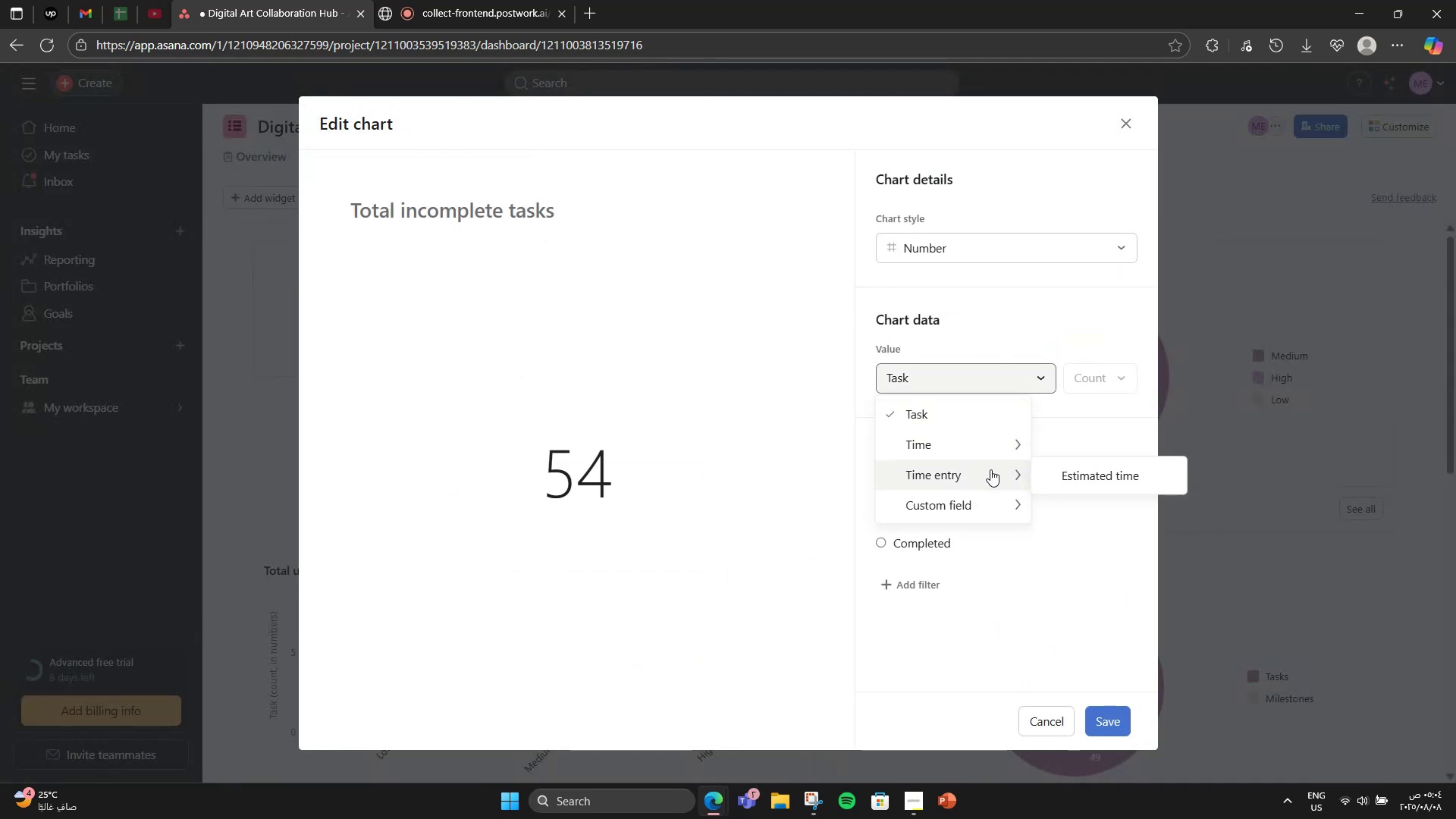 
left_click([1069, 471])
 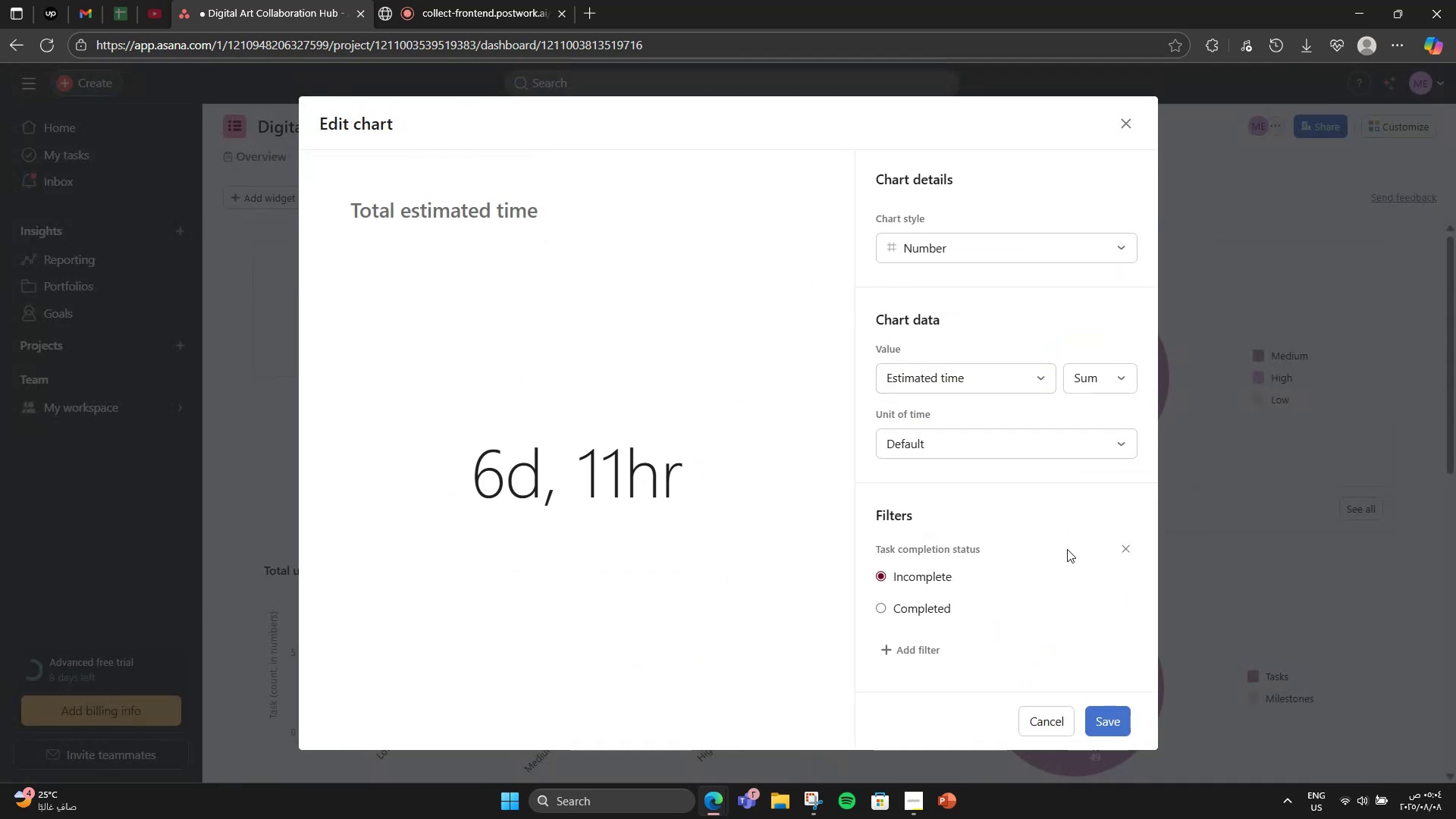 
left_click([961, 444])
 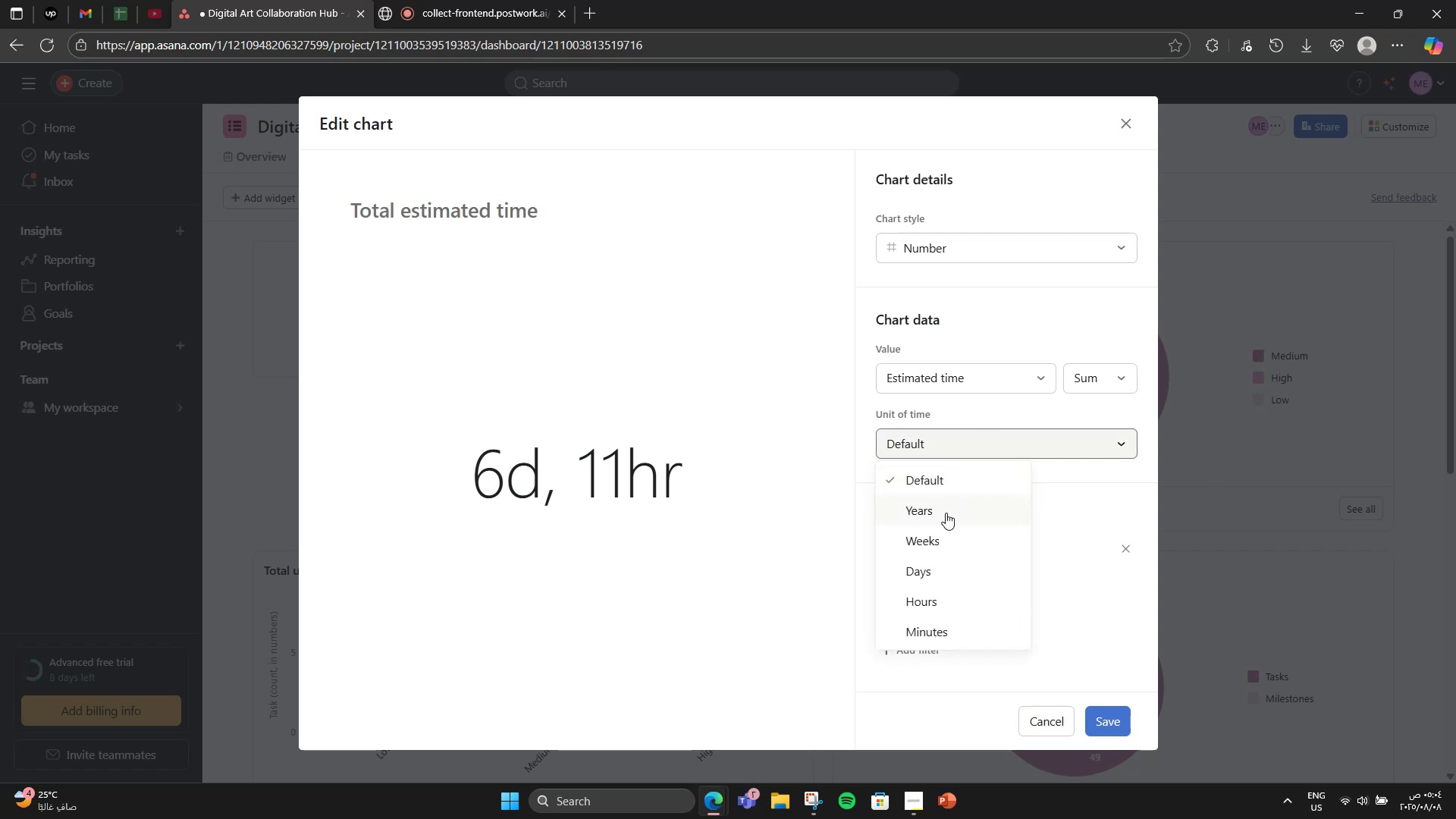 
left_click([937, 539])
 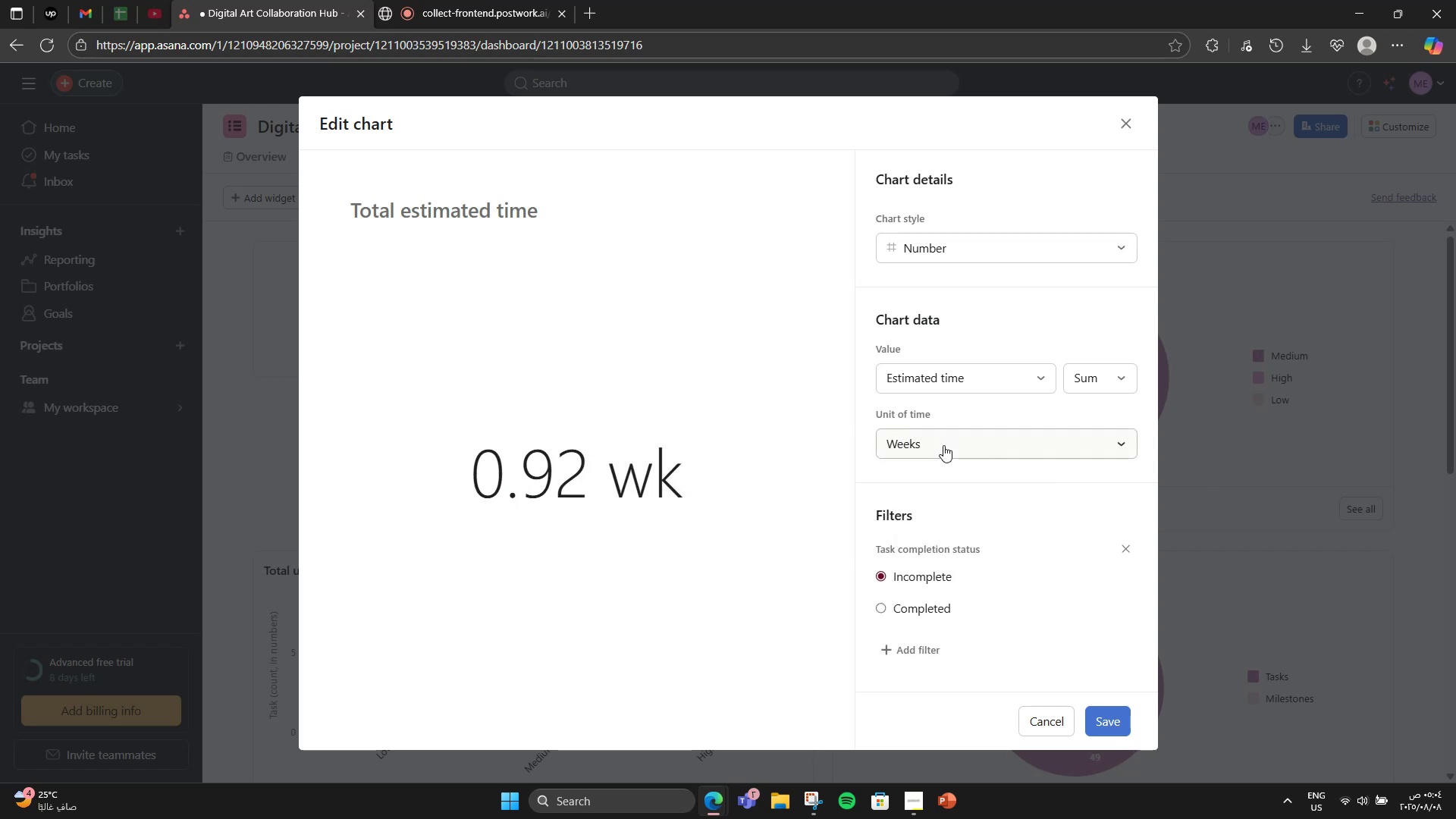 
left_click([943, 445])
 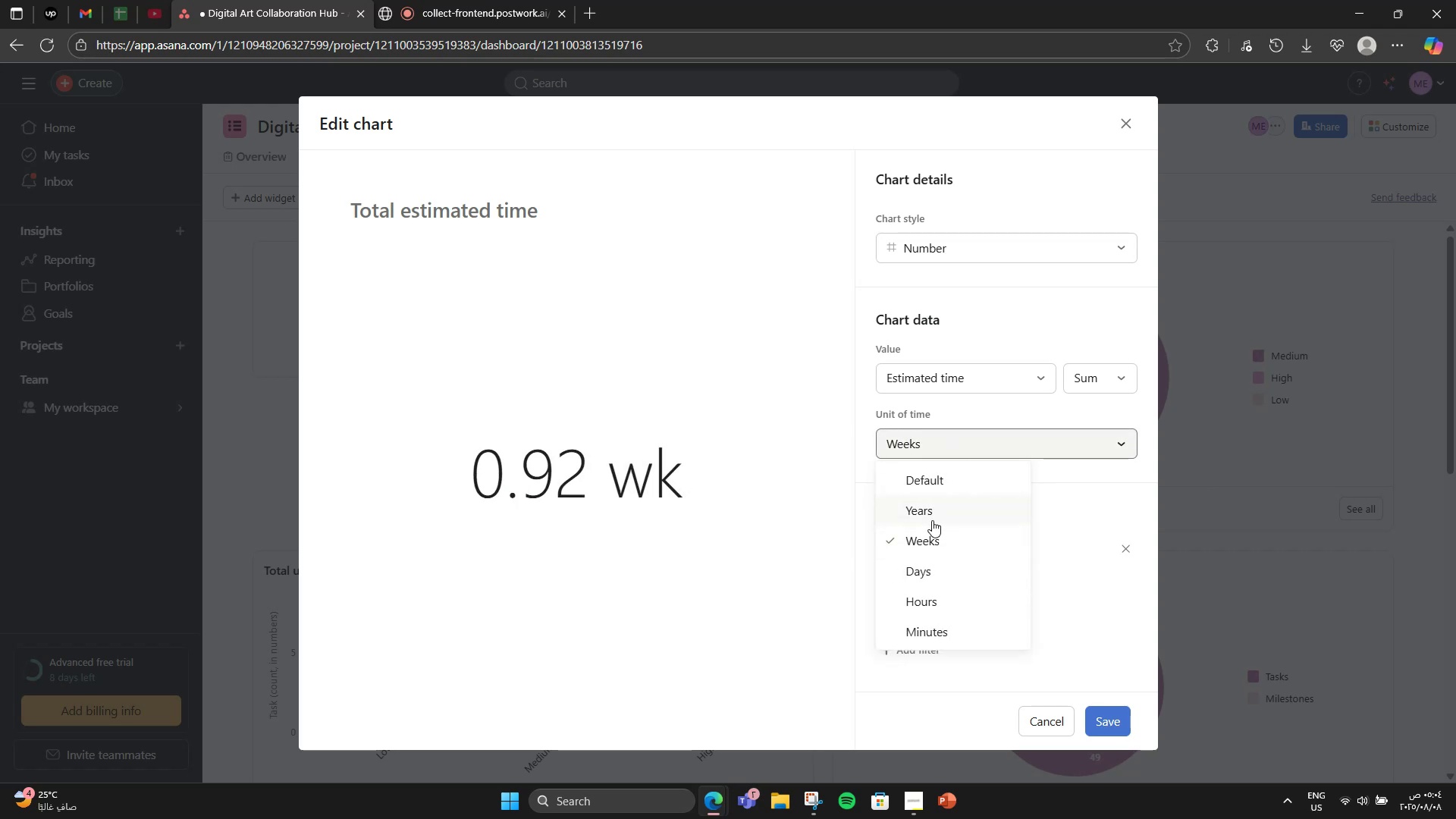 
left_click([932, 520])
 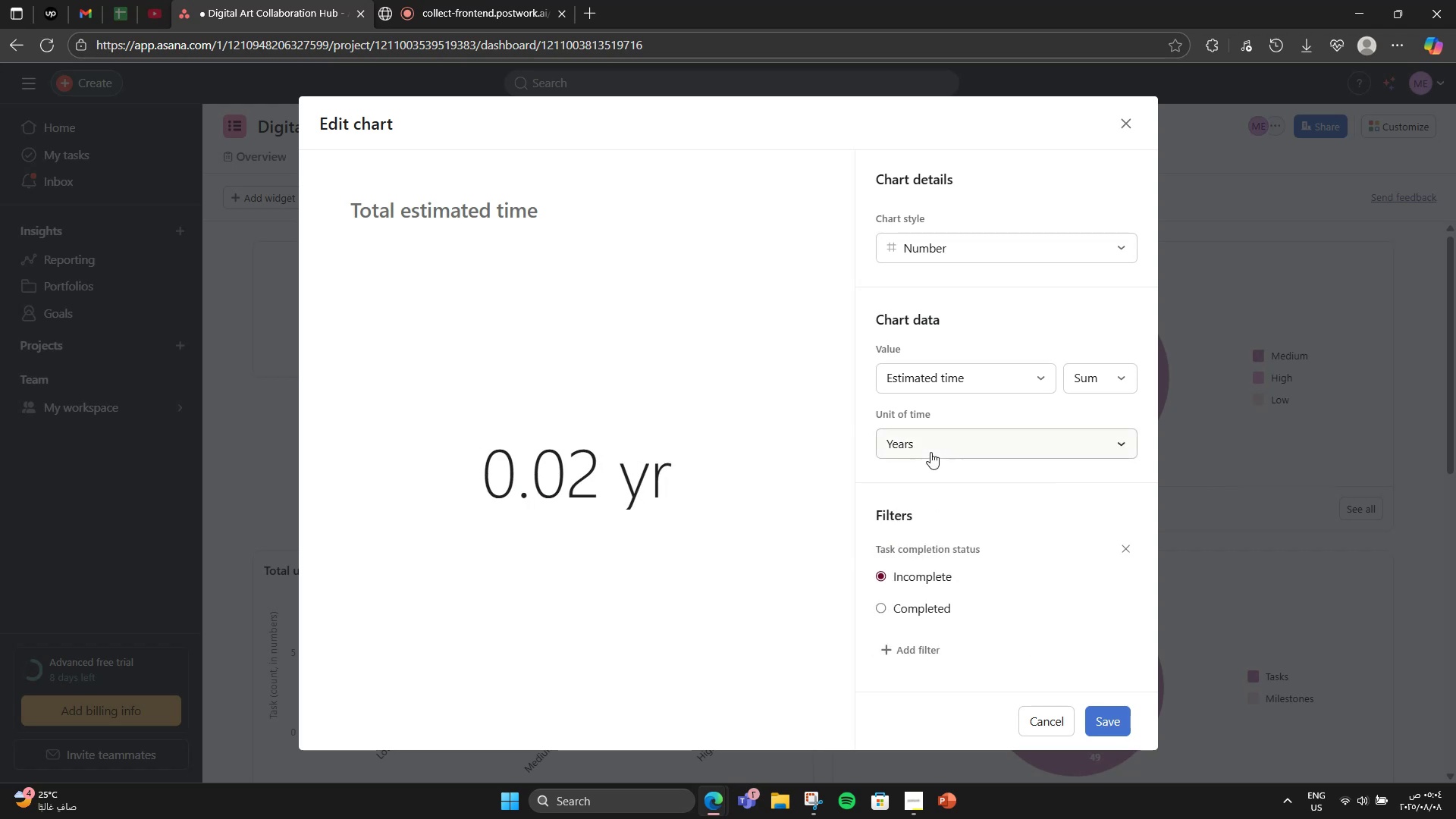 
left_click([930, 452])
 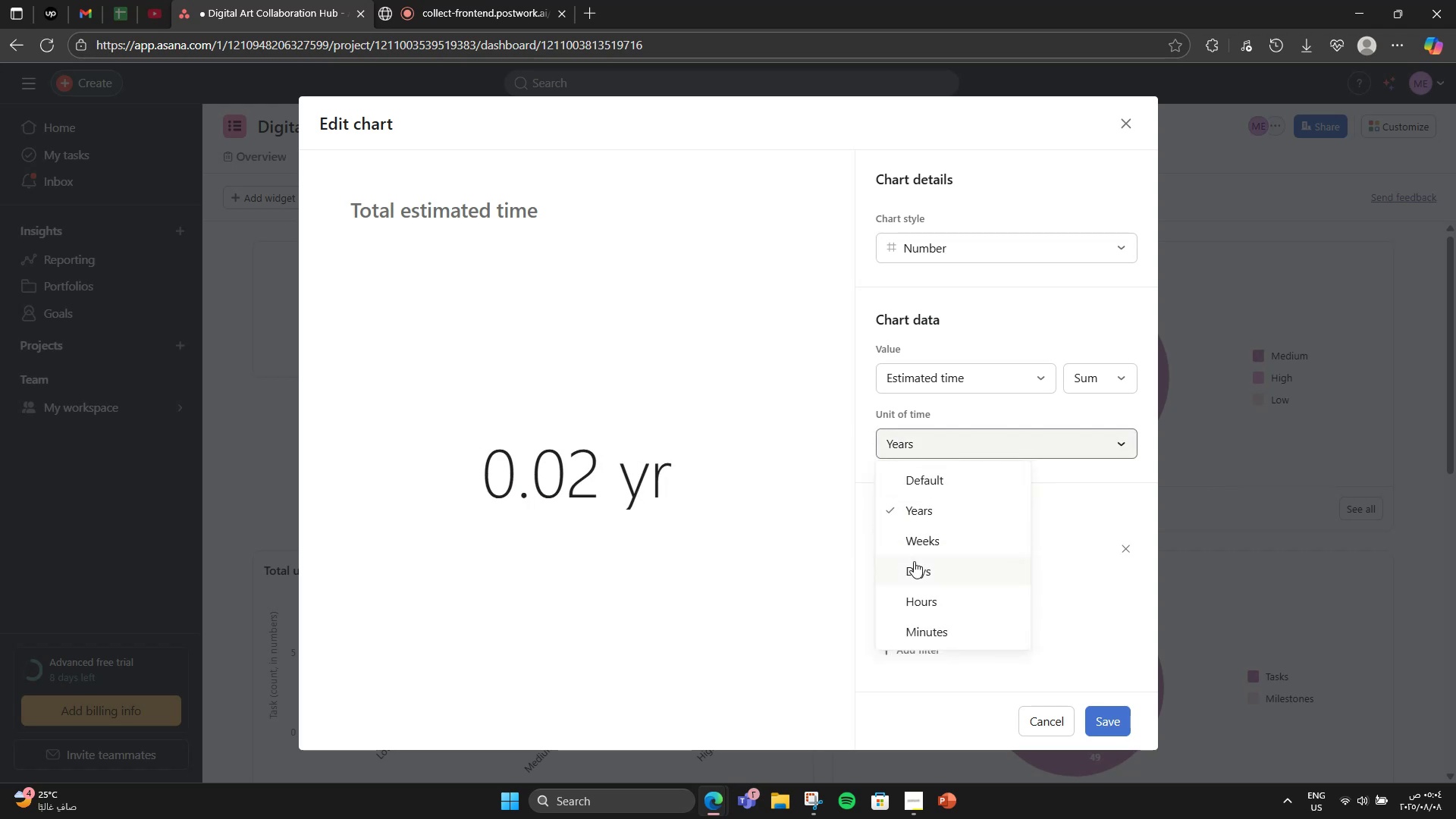 
left_click([914, 566])
 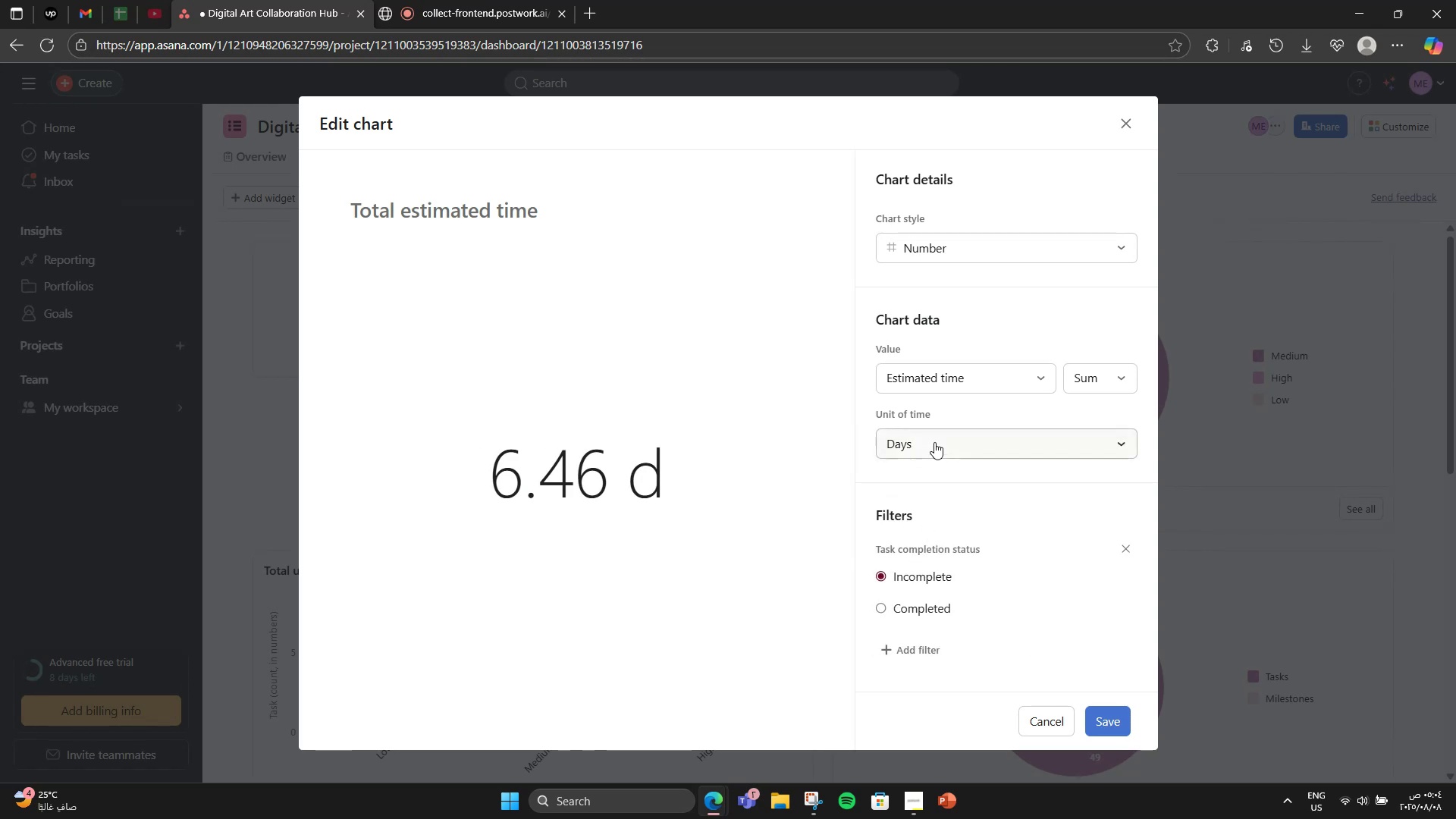 
left_click([934, 442])
 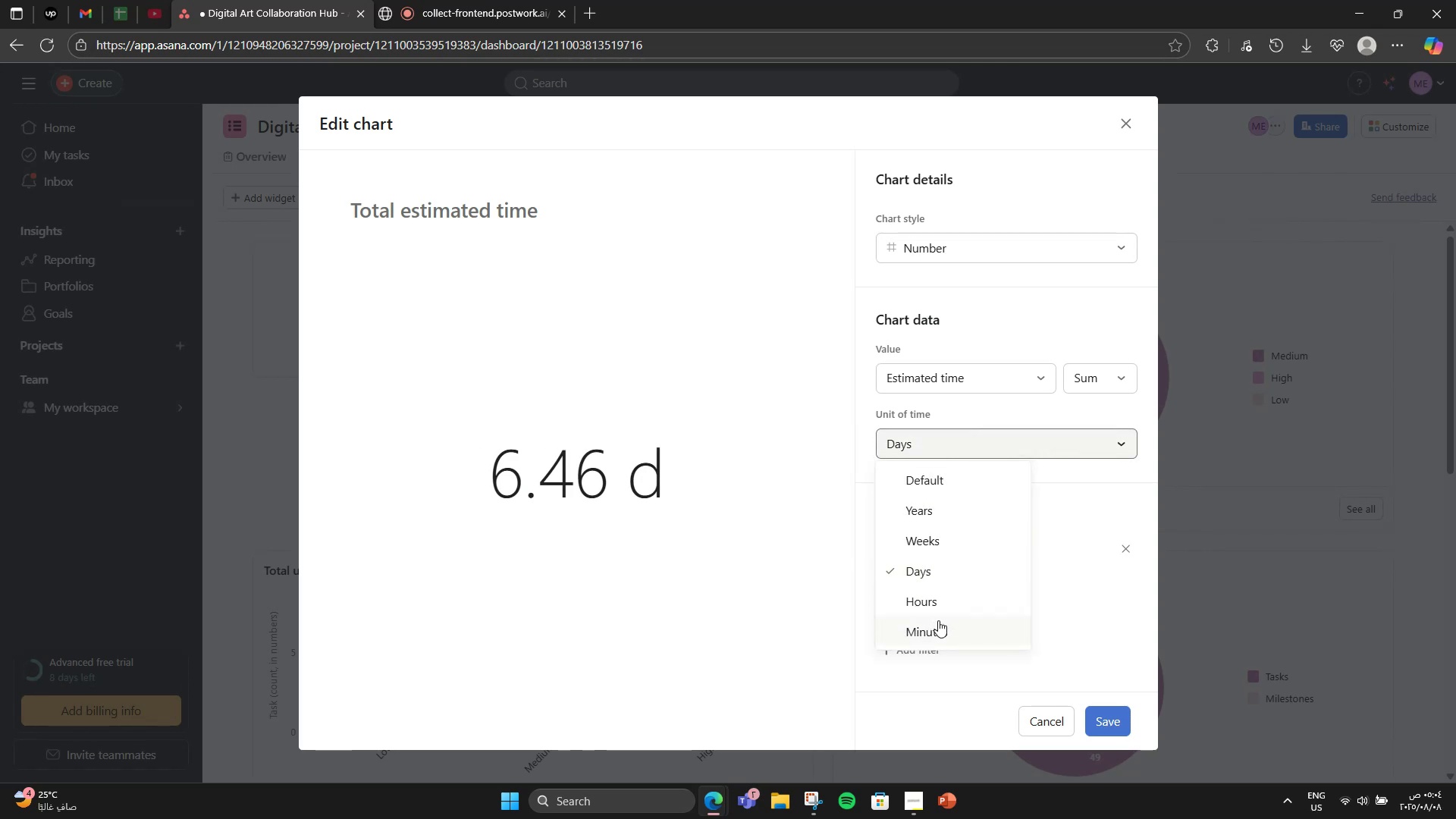 
left_click([974, 642])
 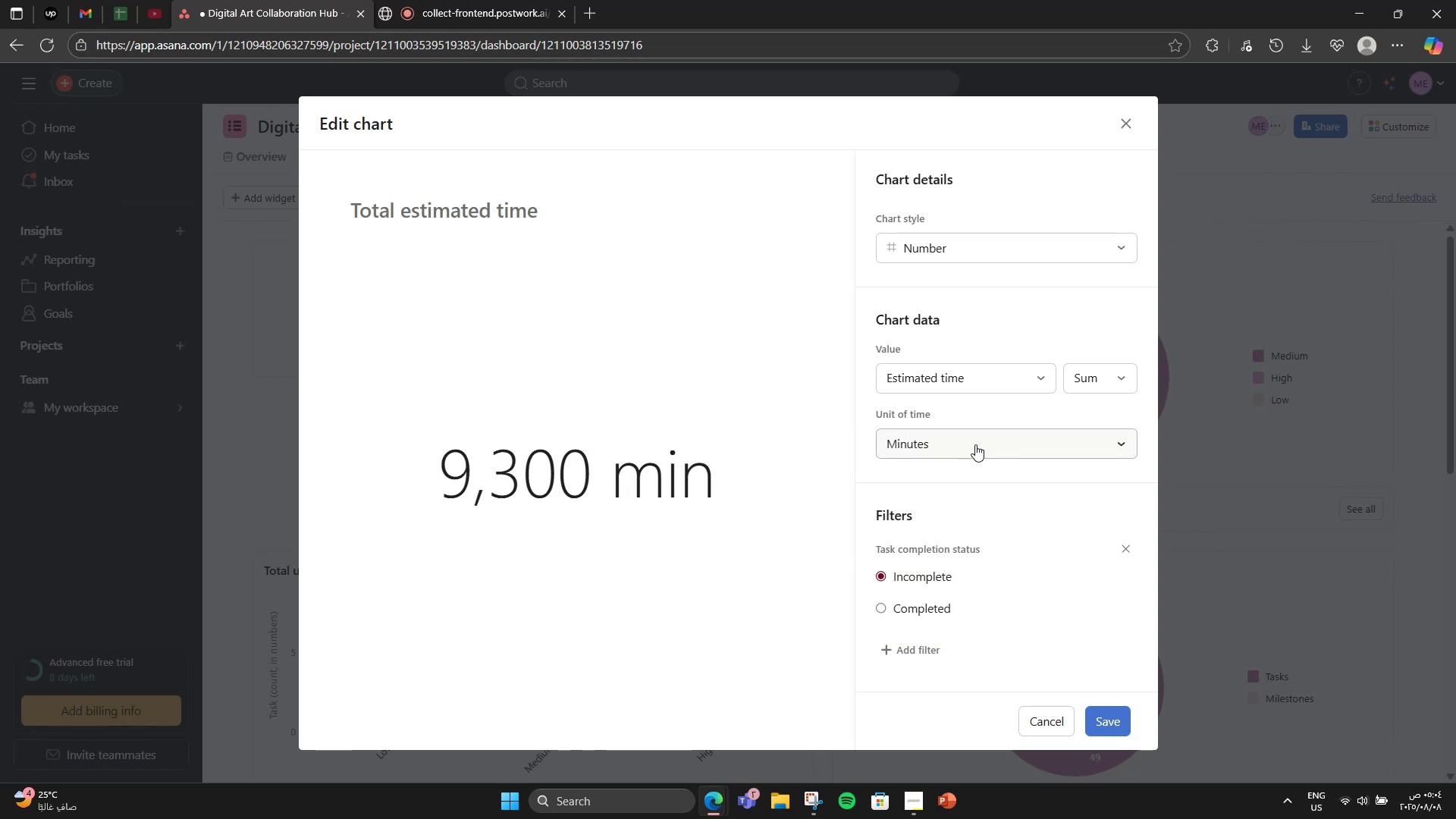 
left_click([975, 444])
 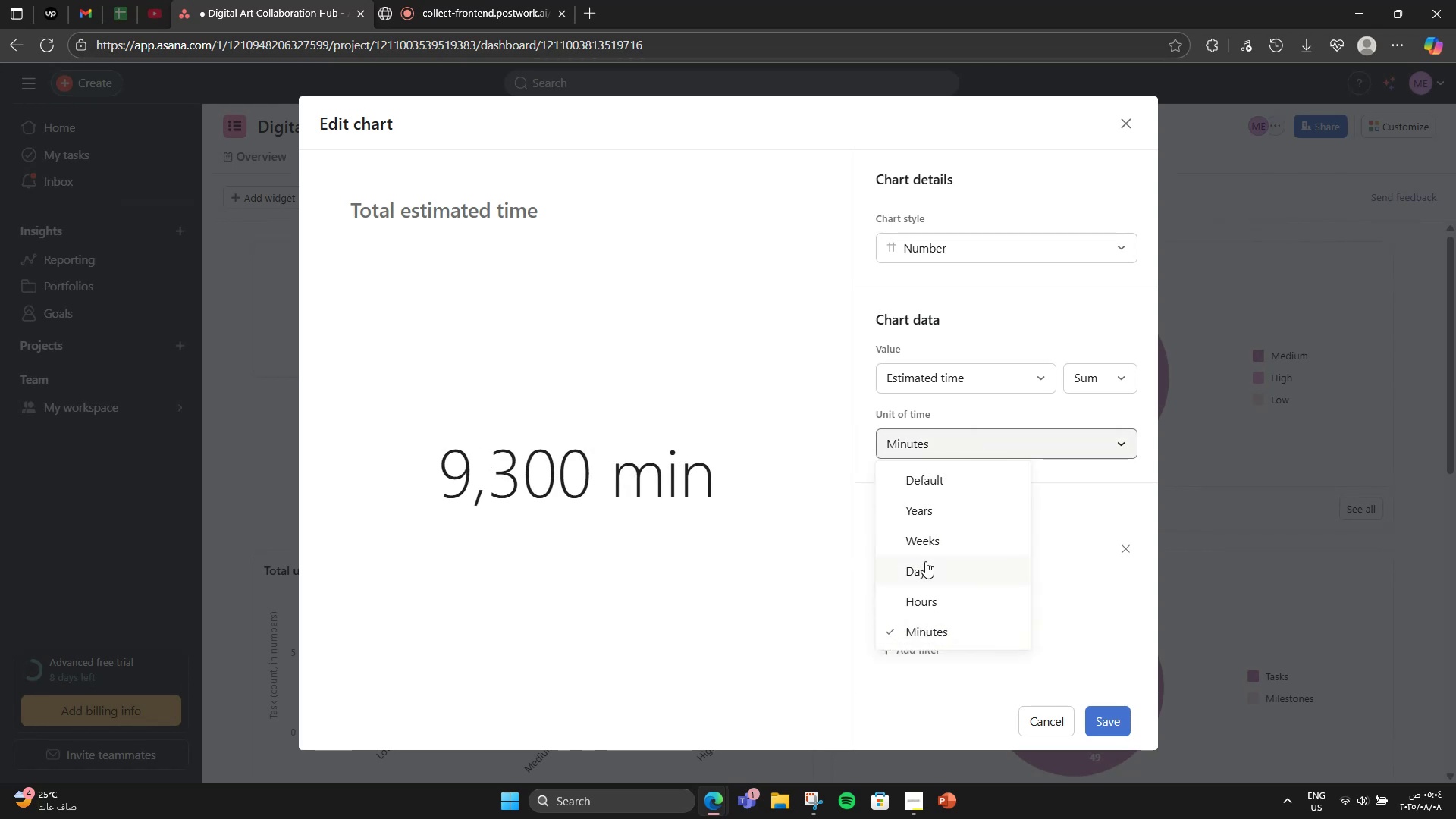 
left_click([925, 561])
 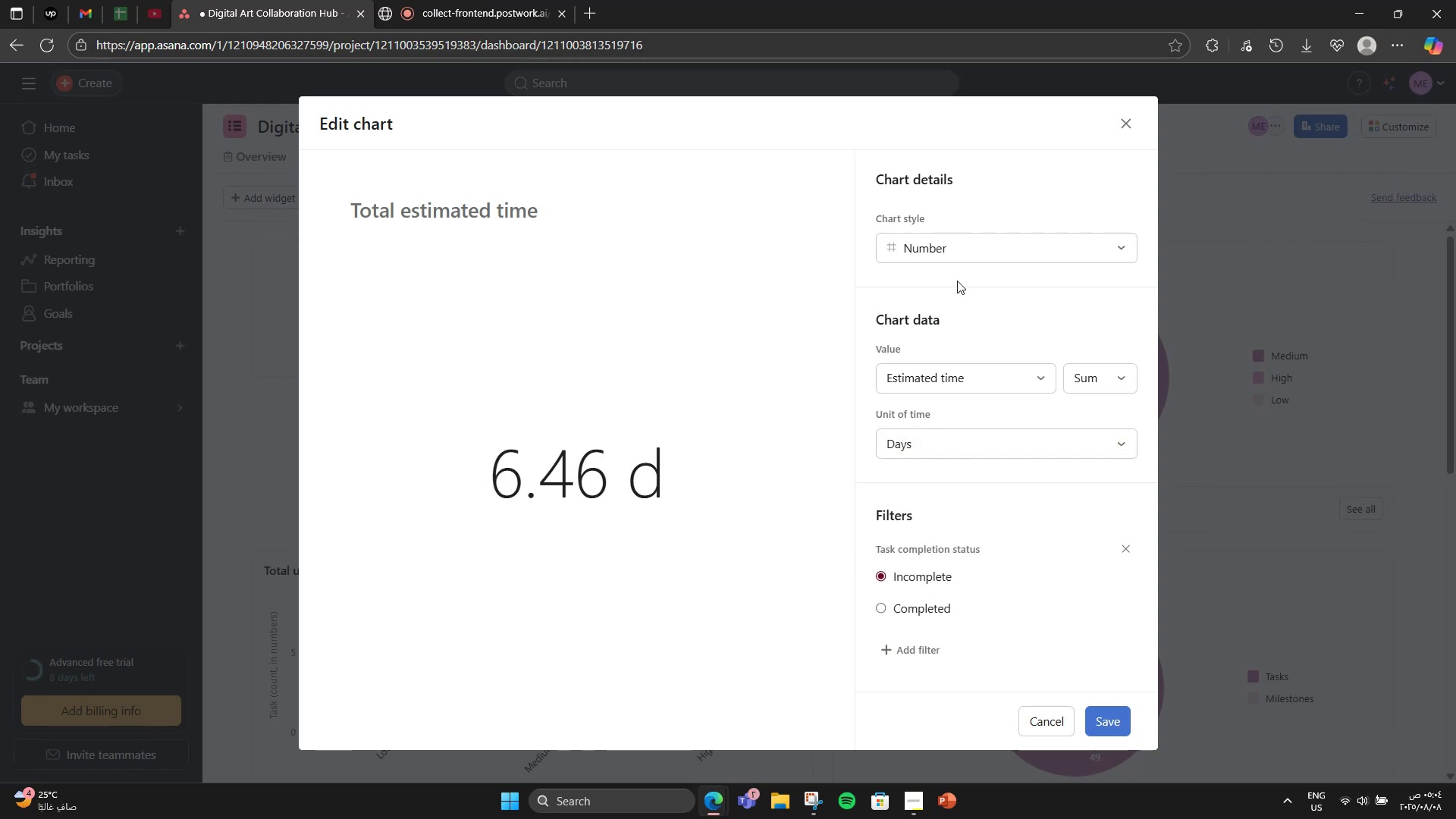 
left_click([956, 240])
 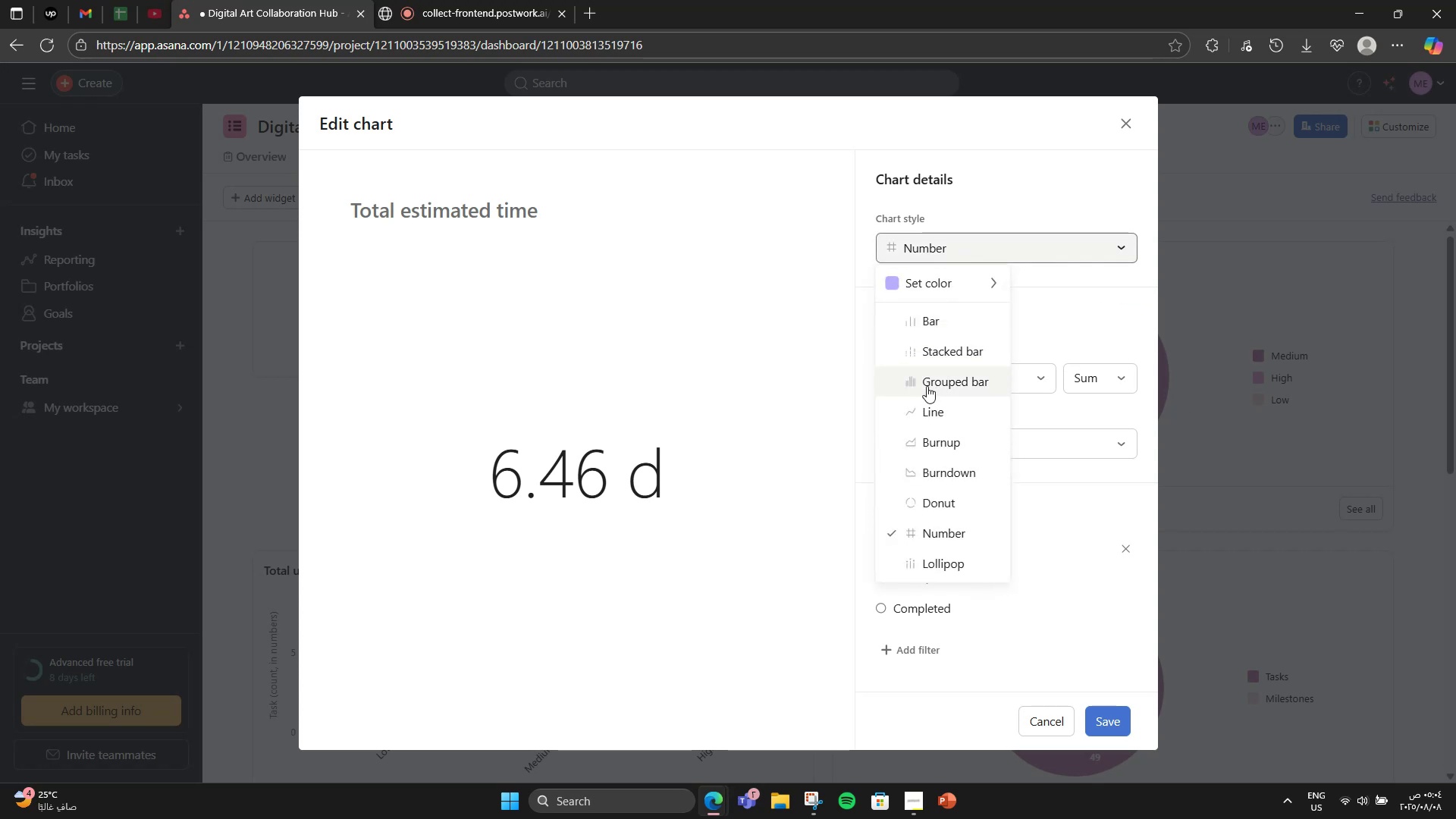 
left_click([924, 402])
 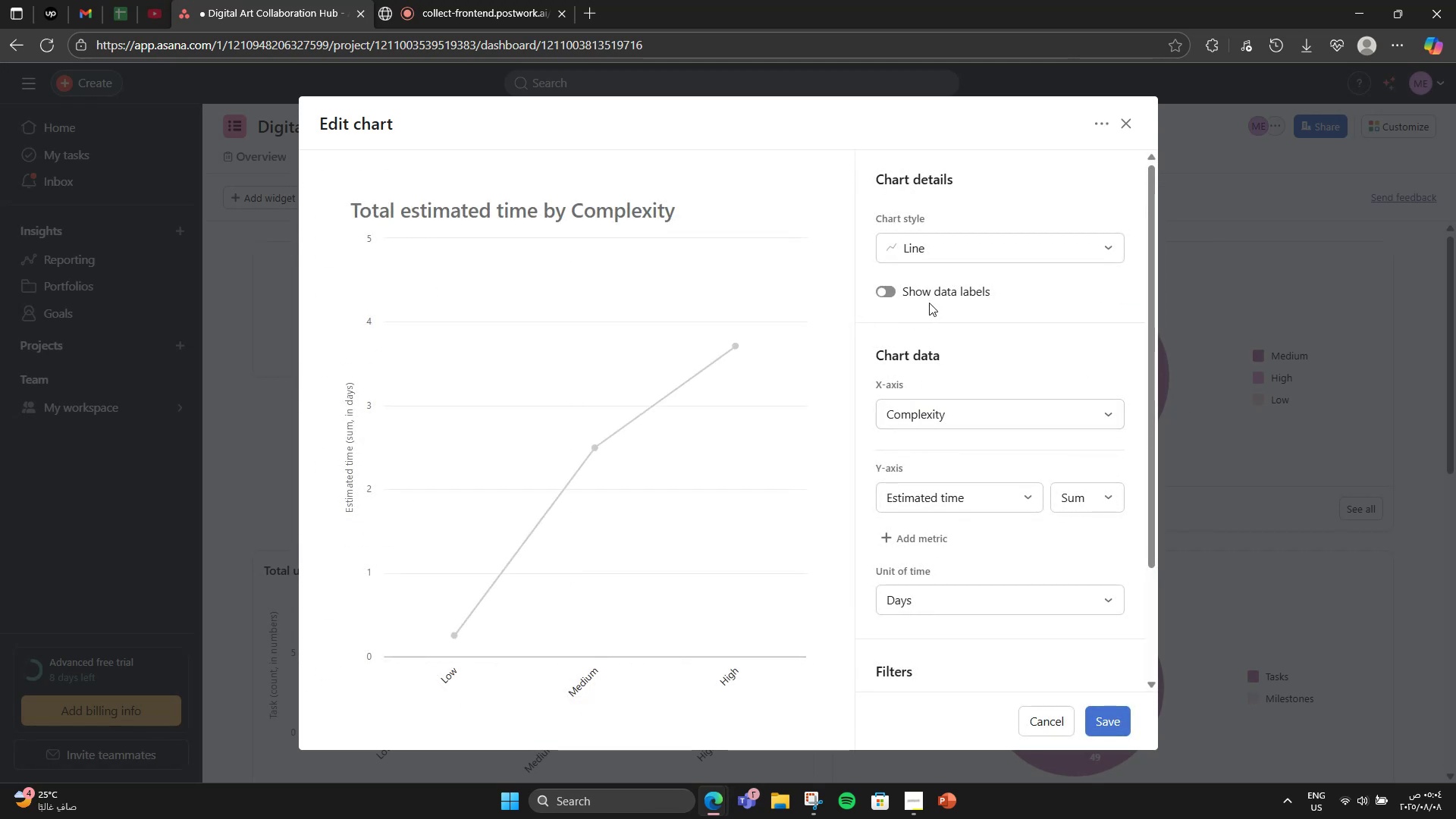 
left_click([926, 245])
 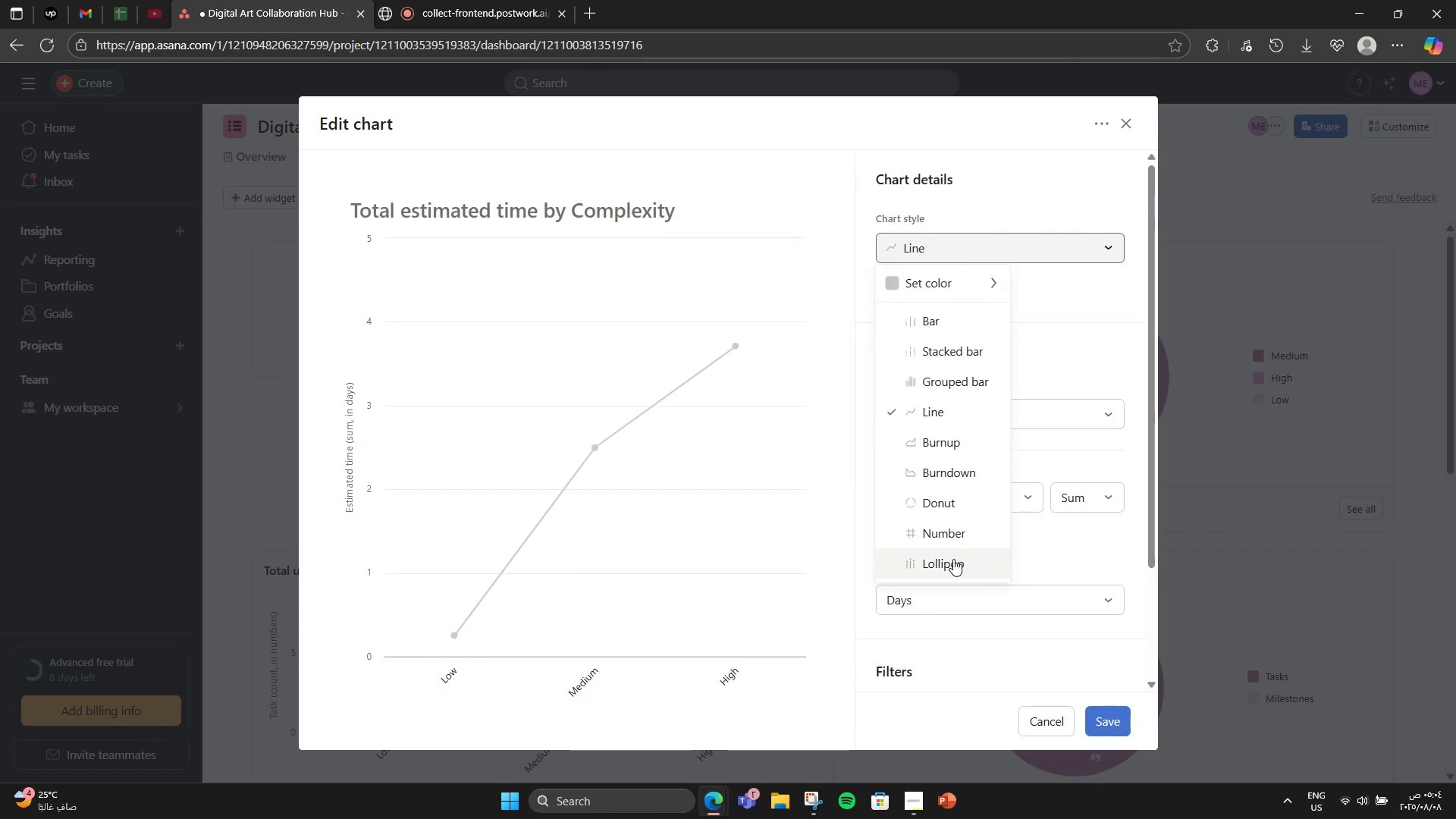 
left_click([947, 538])
 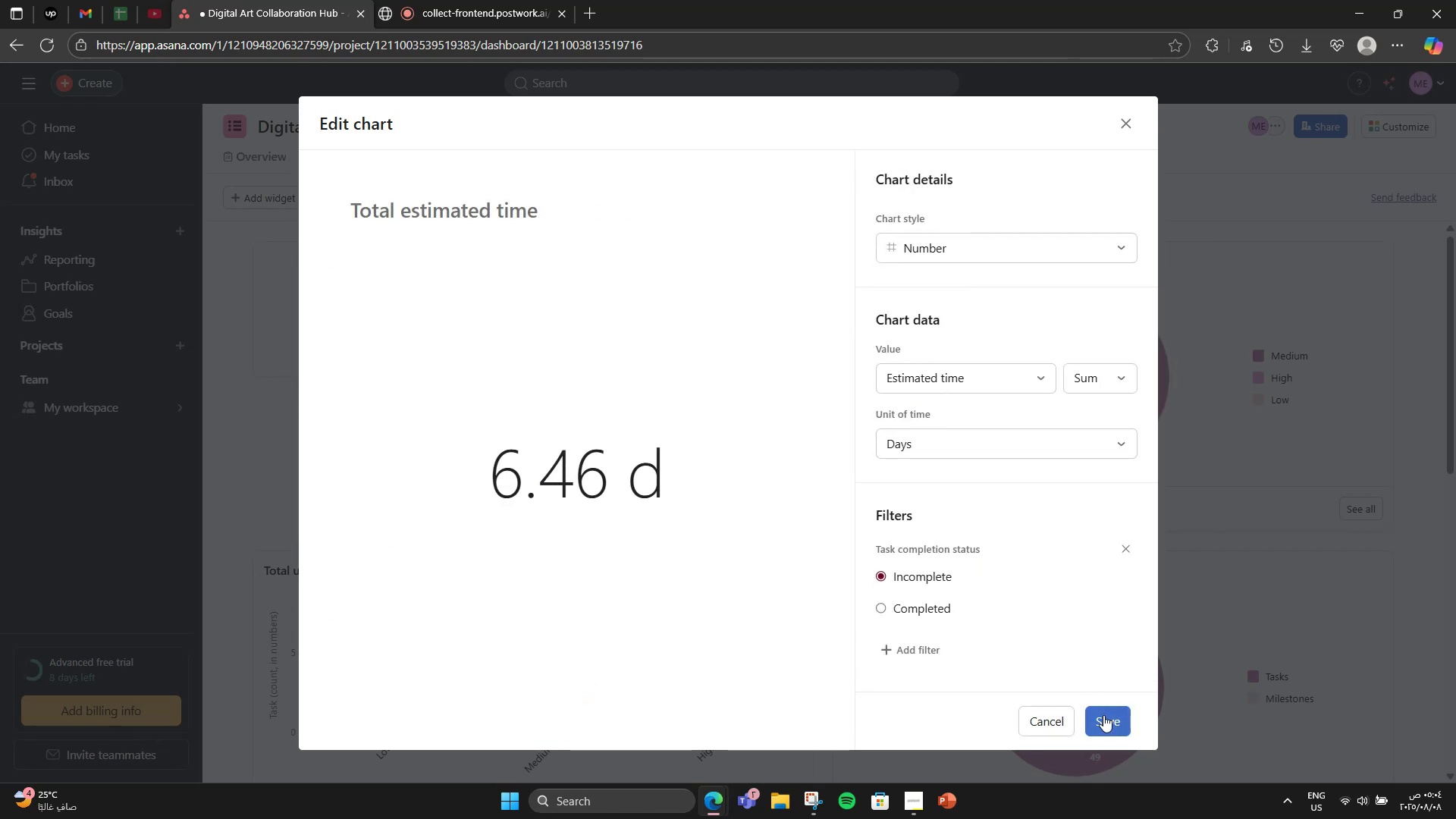 
left_click([1104, 715])
 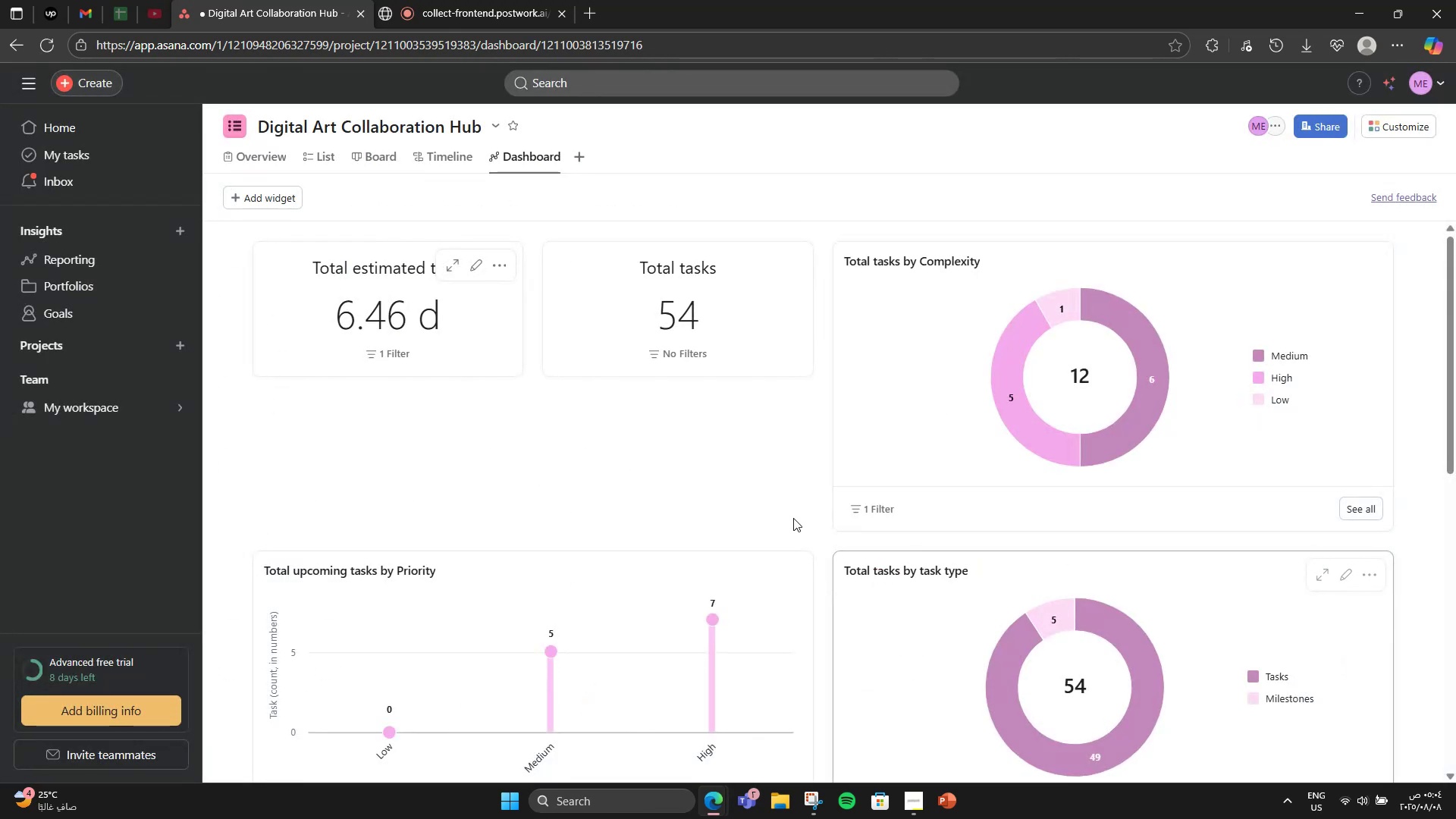 
left_click([595, 425])
 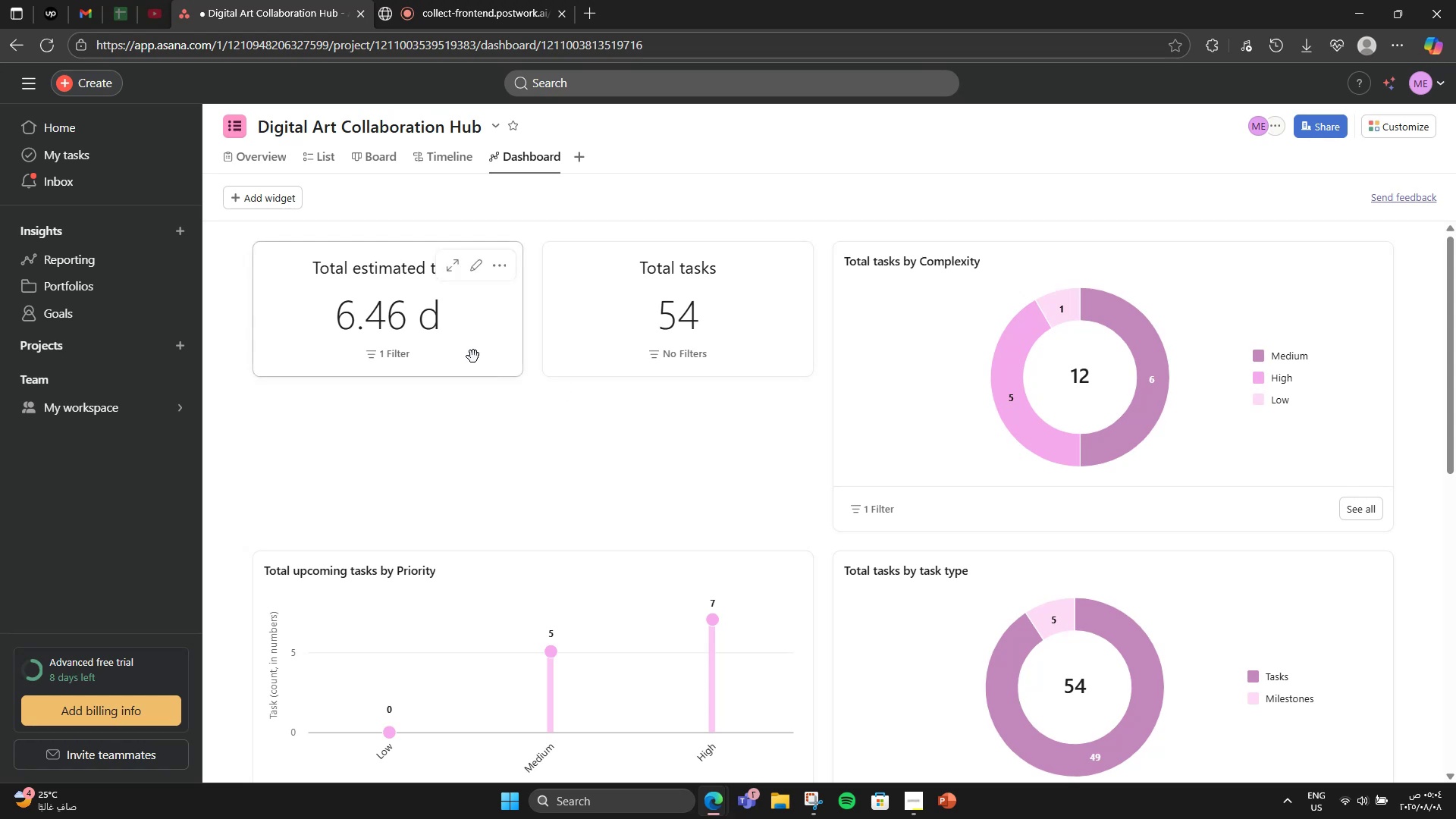 
left_click([393, 356])
 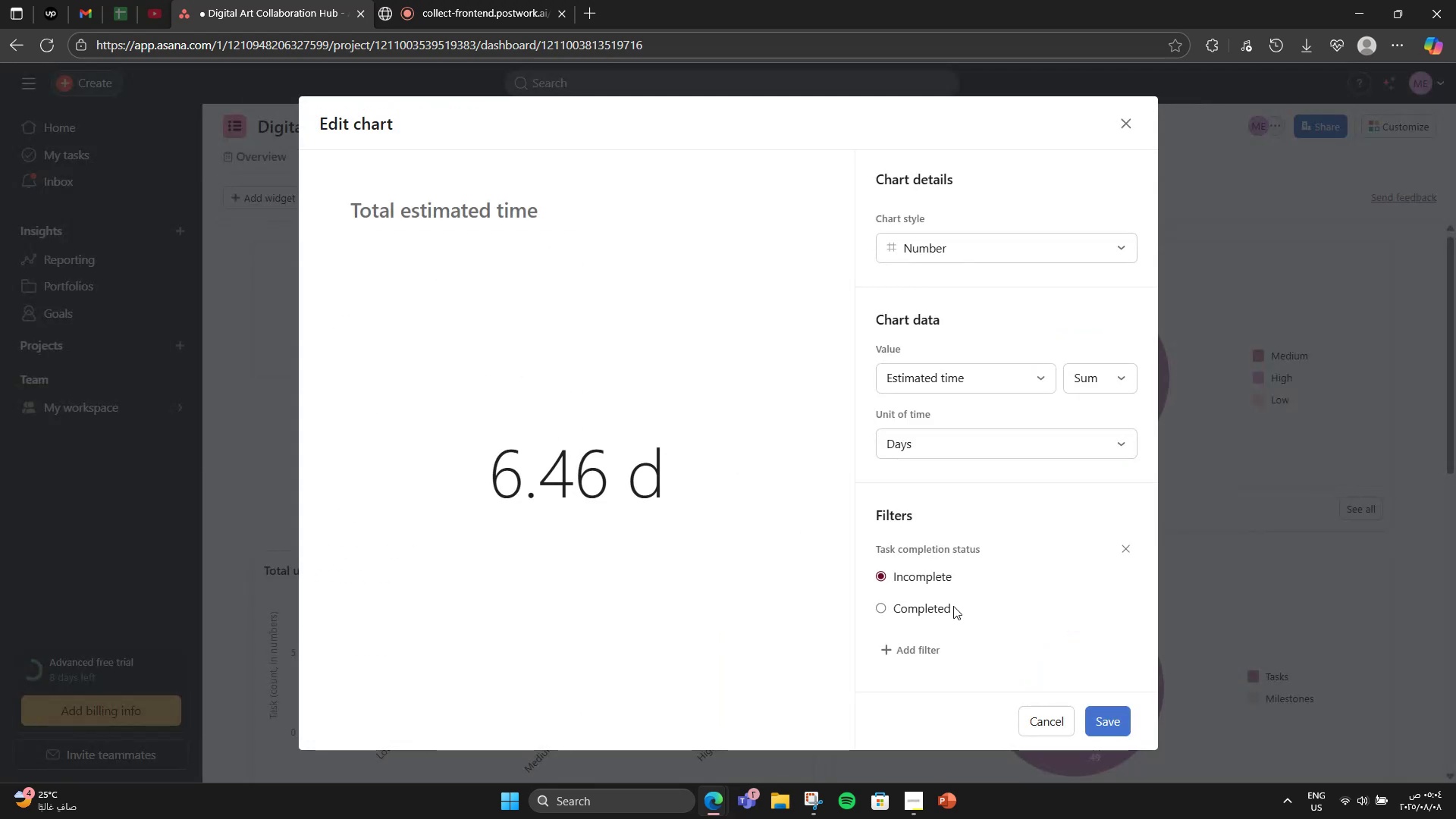 
left_click([934, 613])
 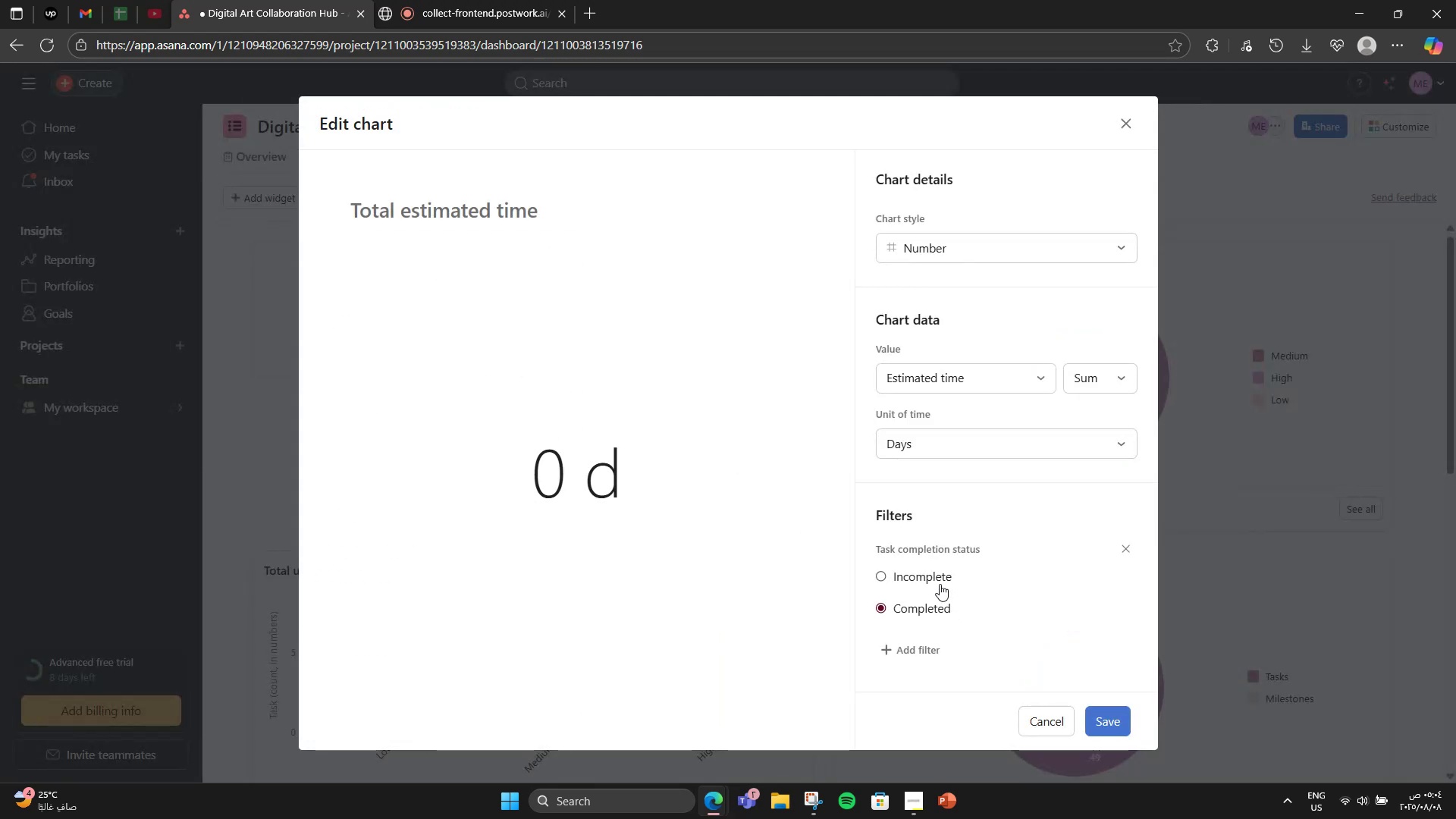 
left_click([940, 581])
 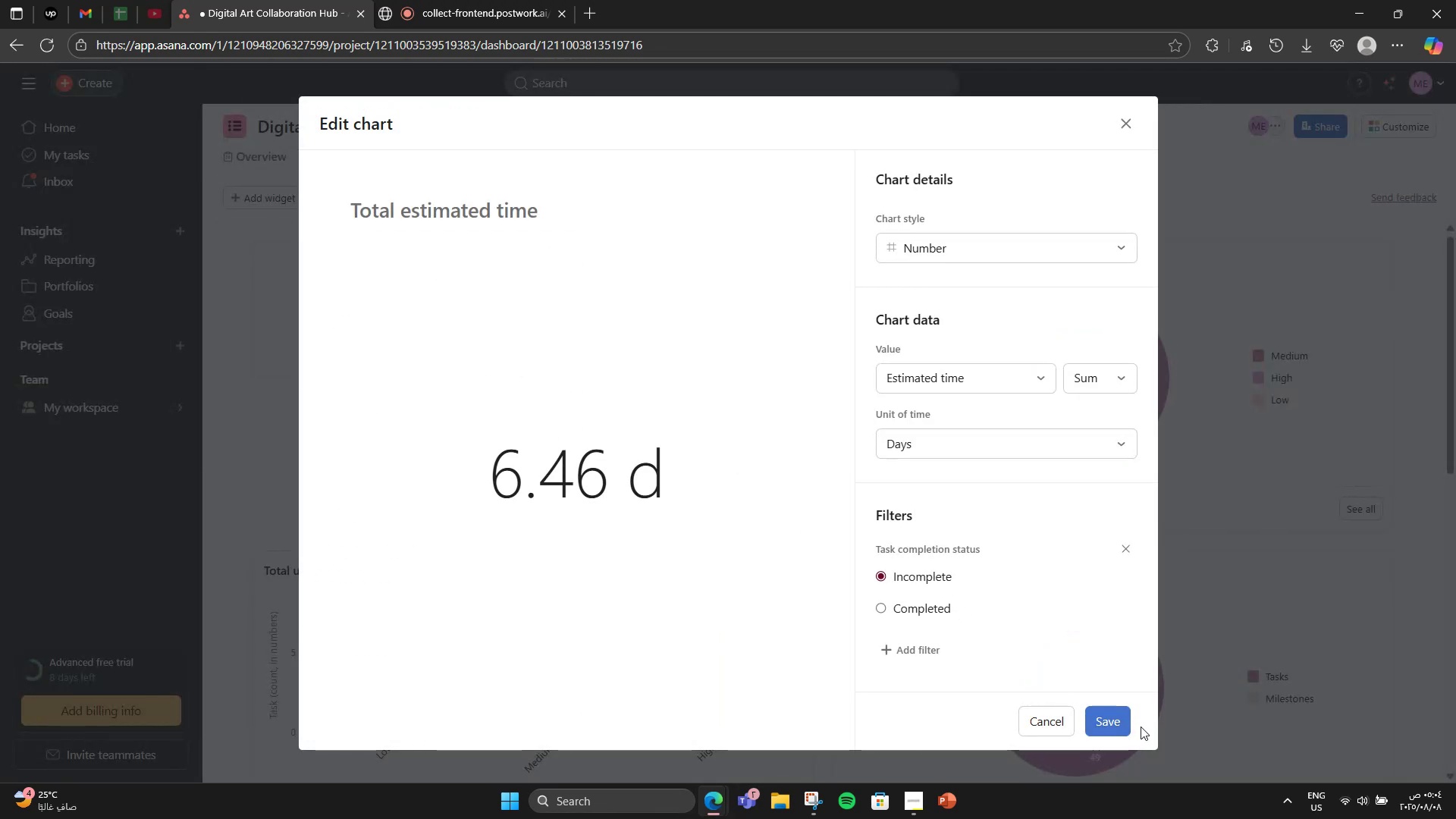 
left_click([1127, 721])
 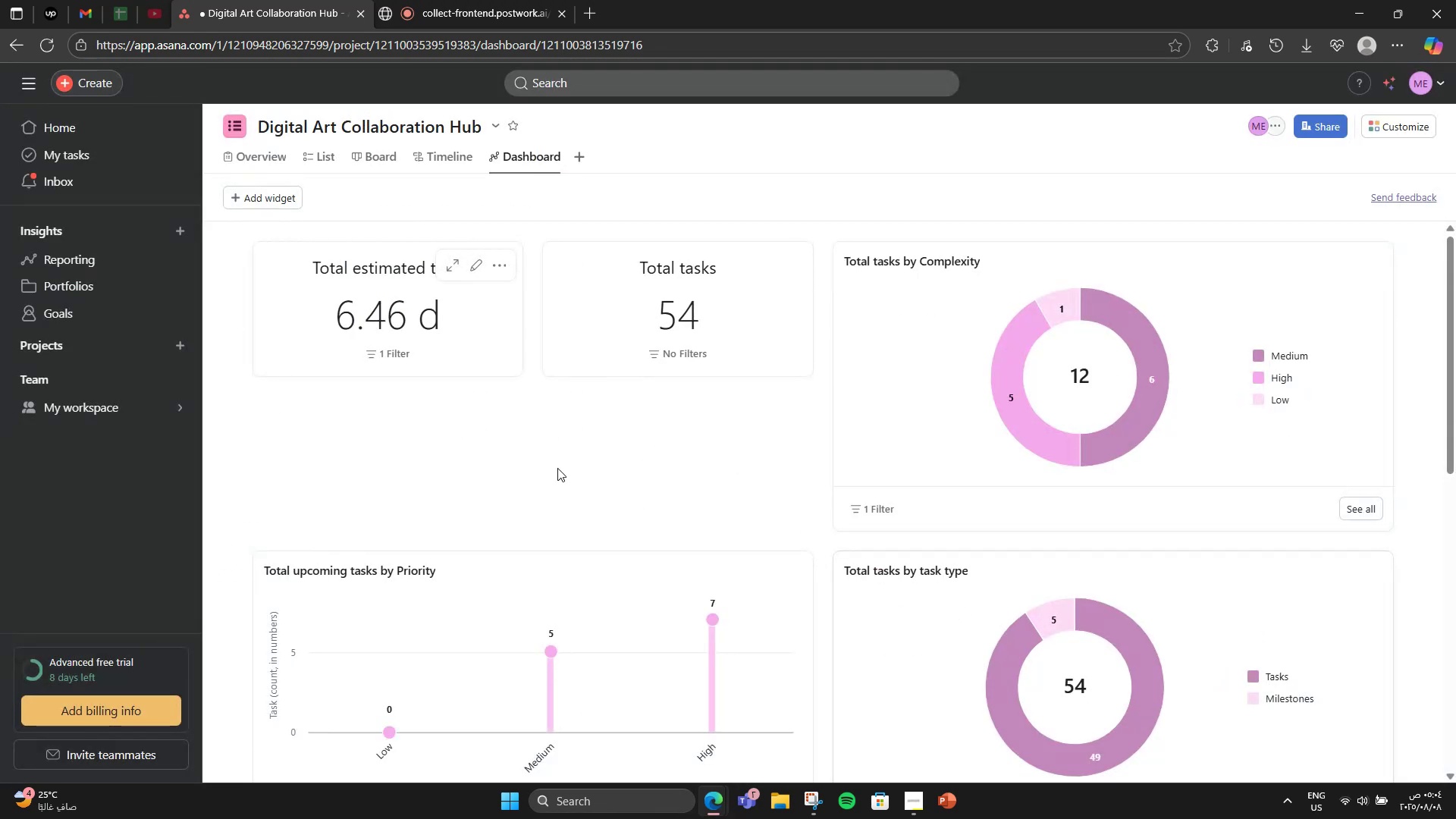 
left_click([556, 466])
 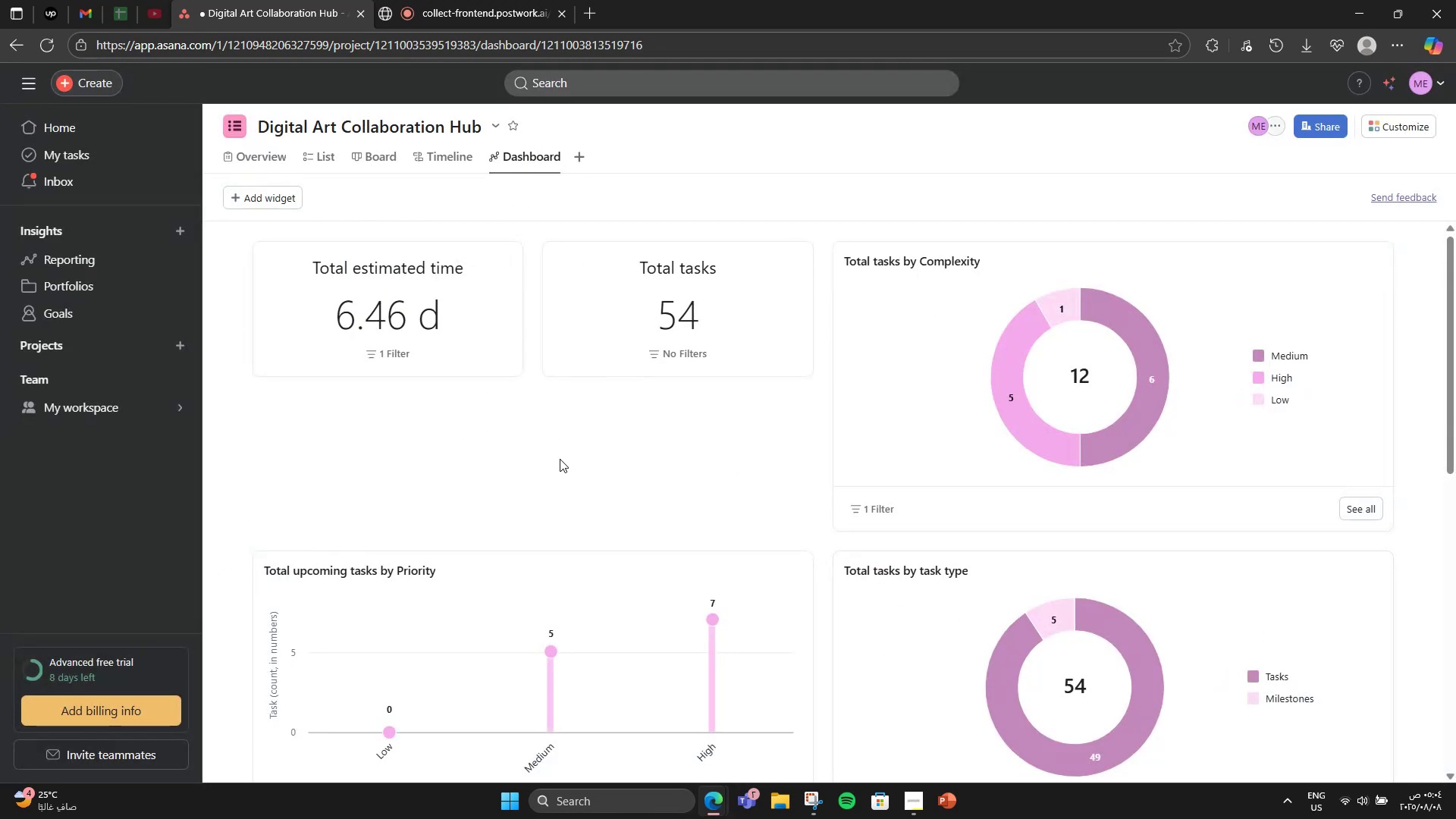 
scroll: coordinate [491, 378], scroll_direction: down, amount: 13.0
 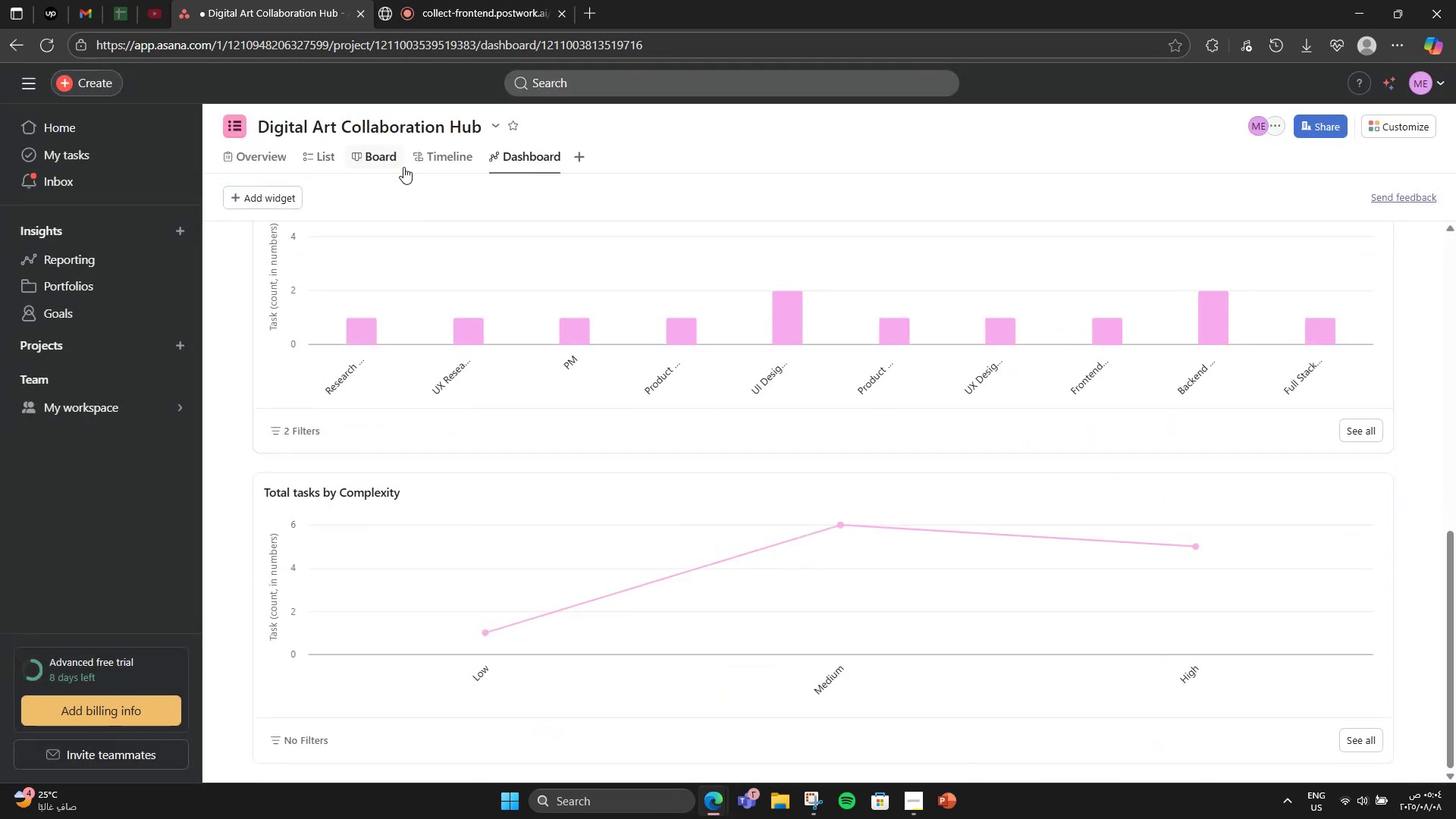 
left_click_drag(start_coordinate=[419, 157], to_coordinate=[424, 156])
 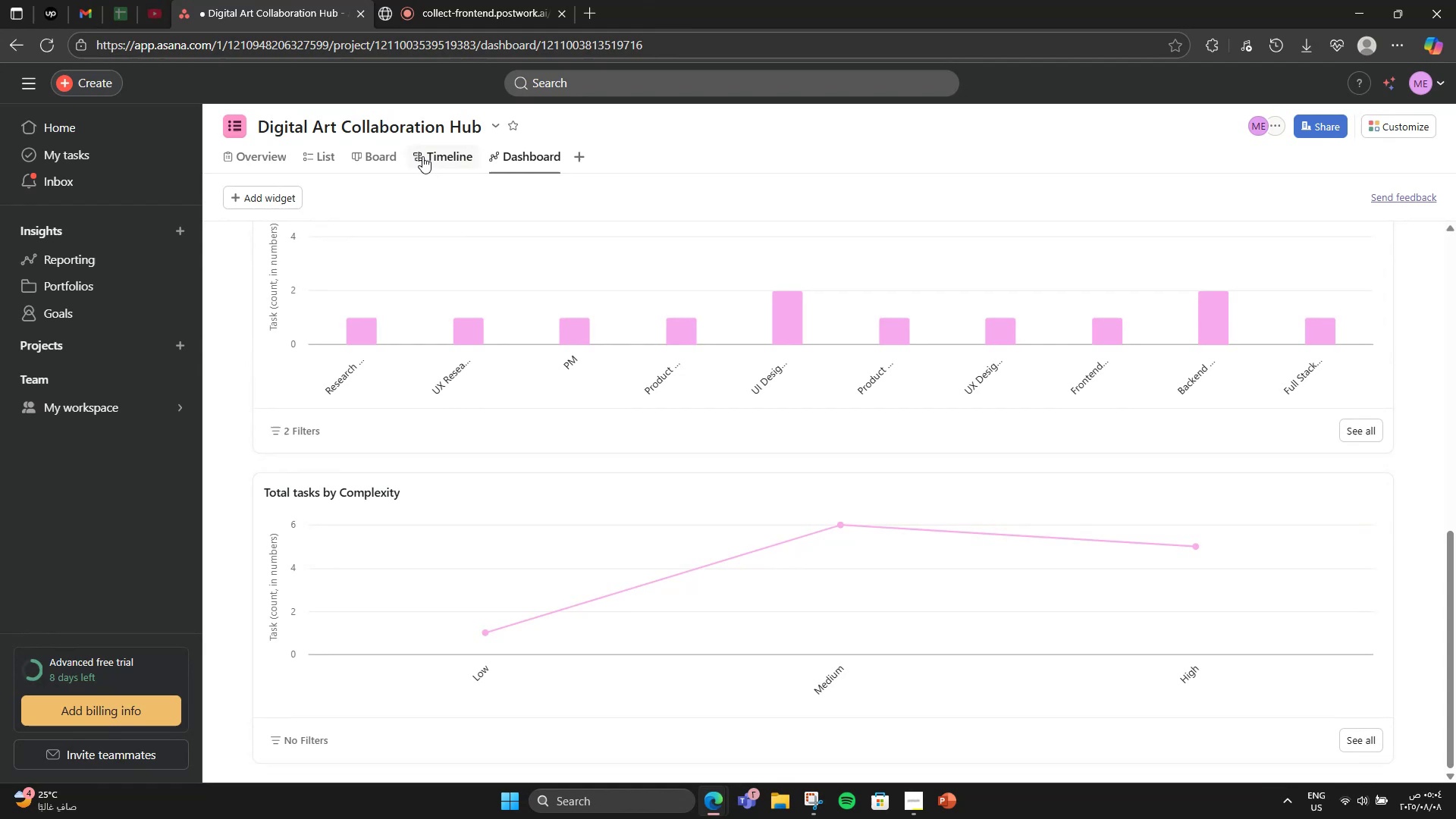 
left_click([422, 156])
 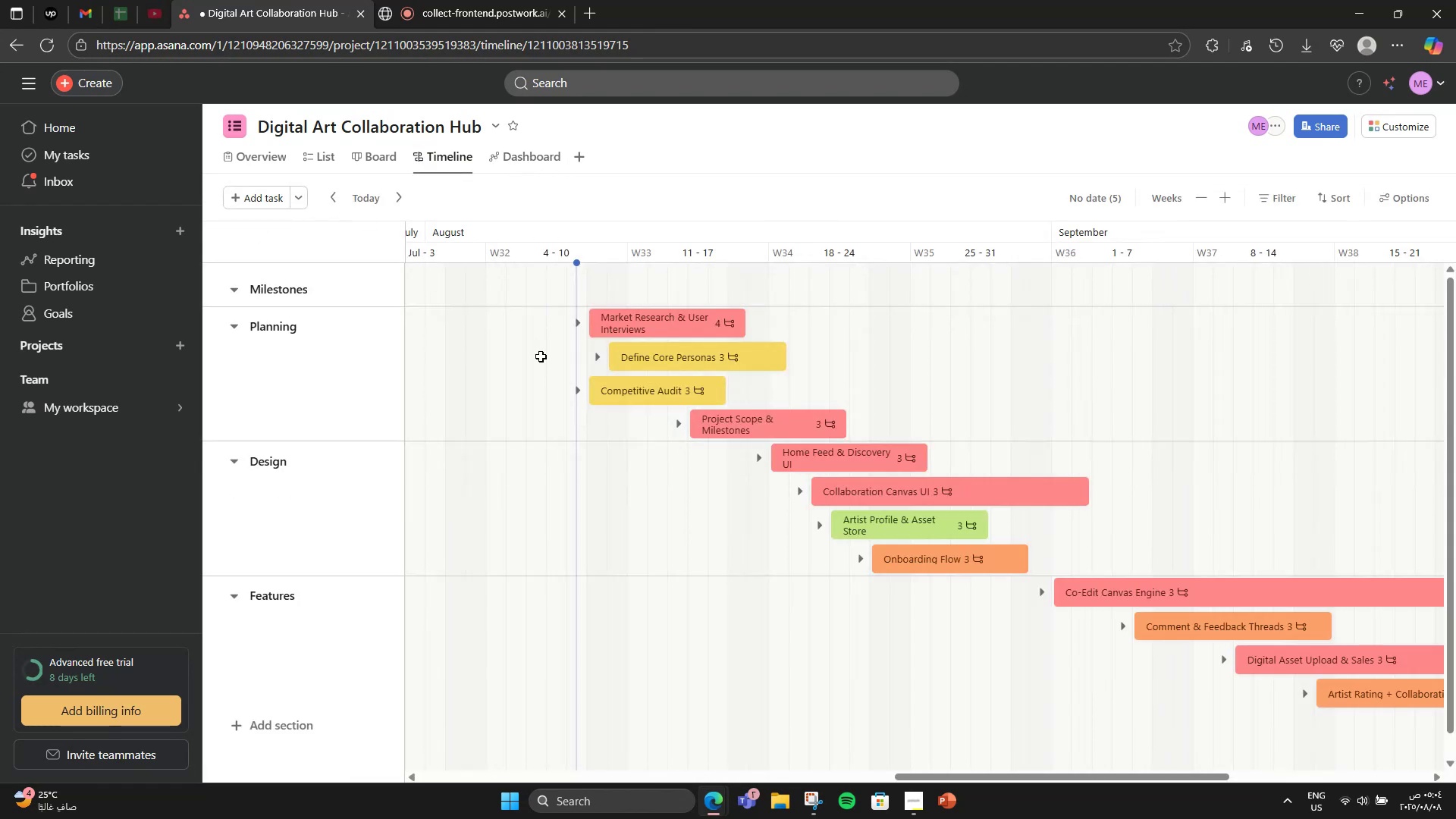 
scroll: coordinate [525, 337], scroll_direction: down, amount: 1.0
 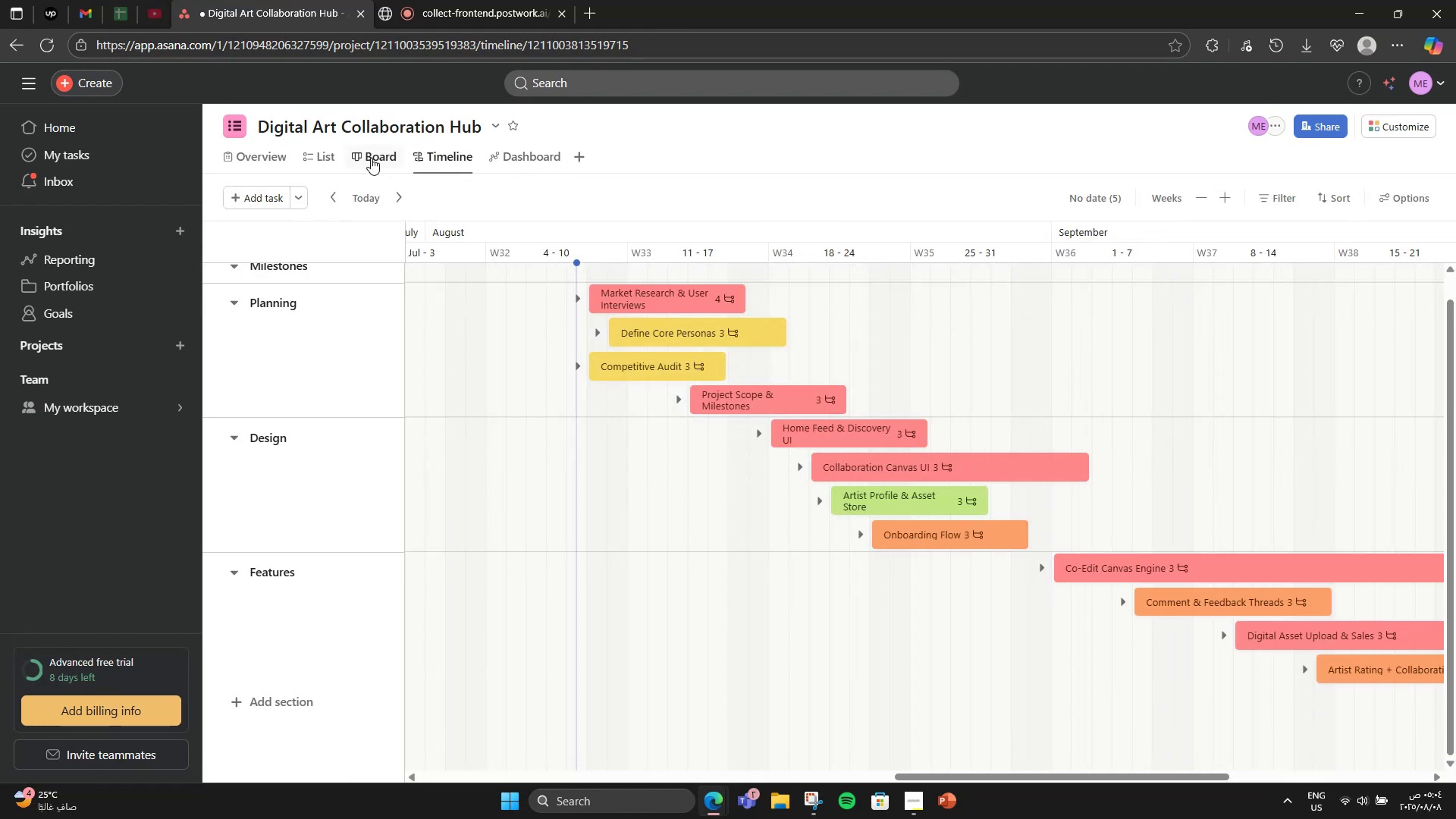 
left_click([366, 152])
 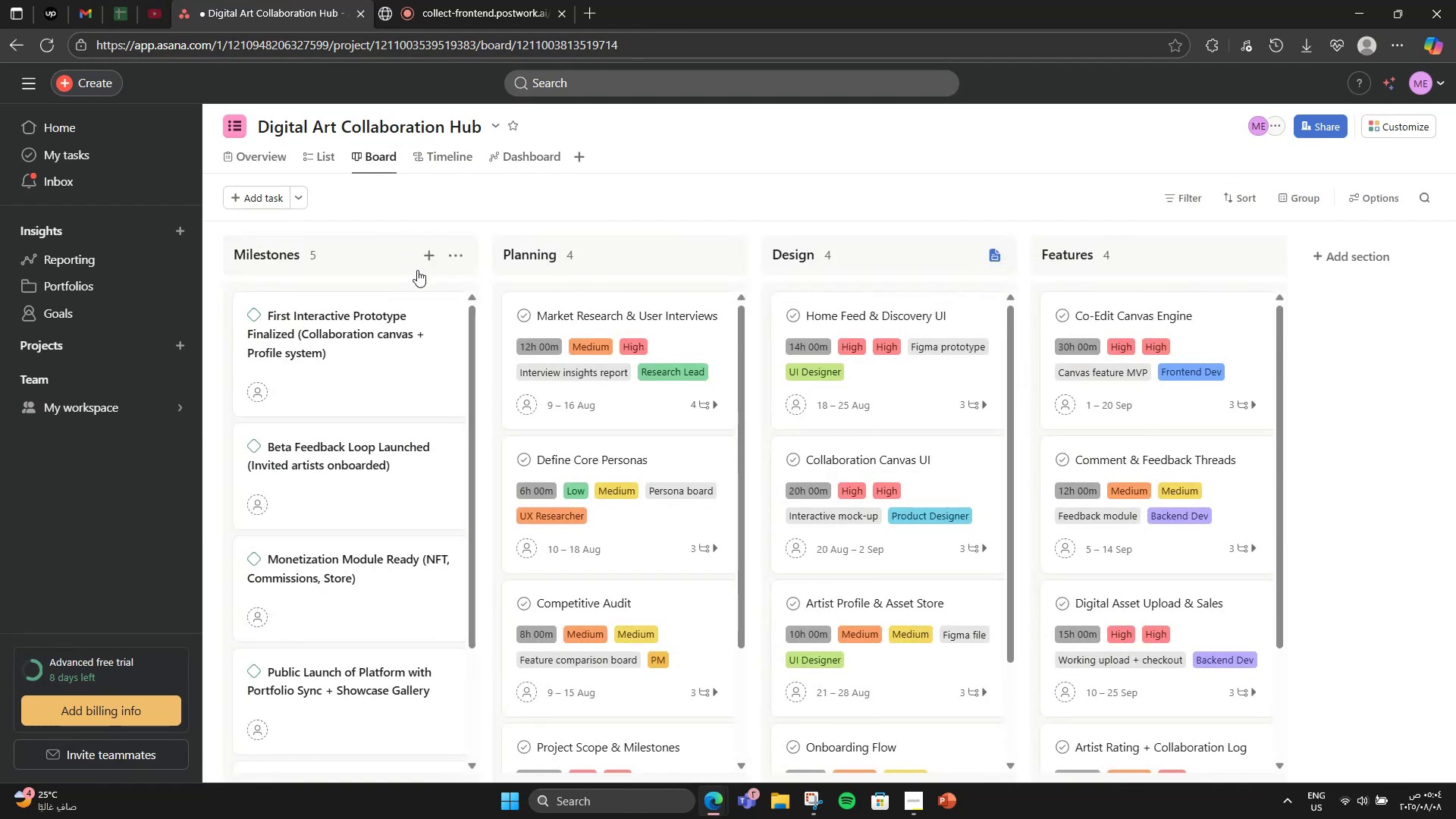 
left_click([335, 151])
 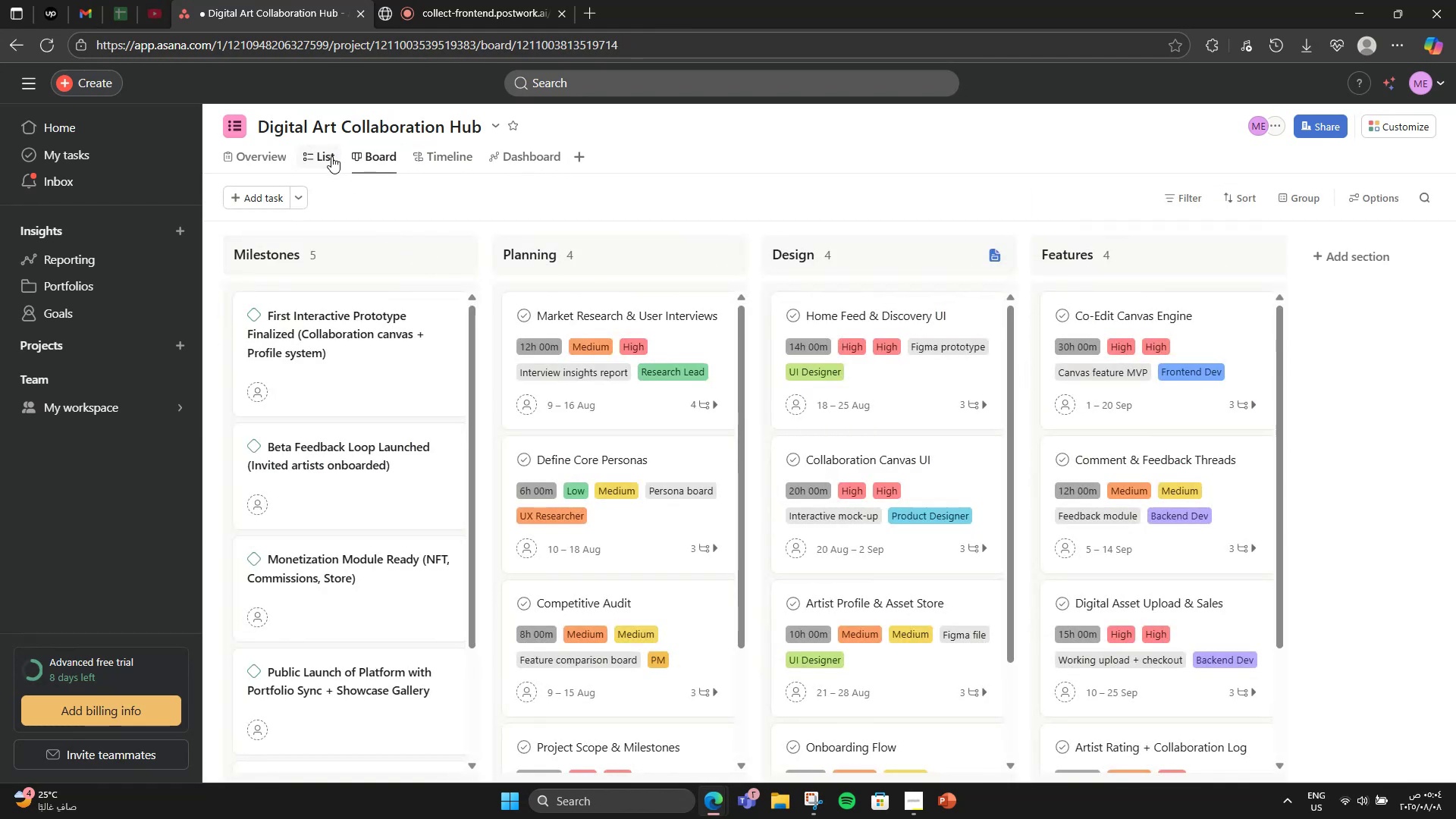 